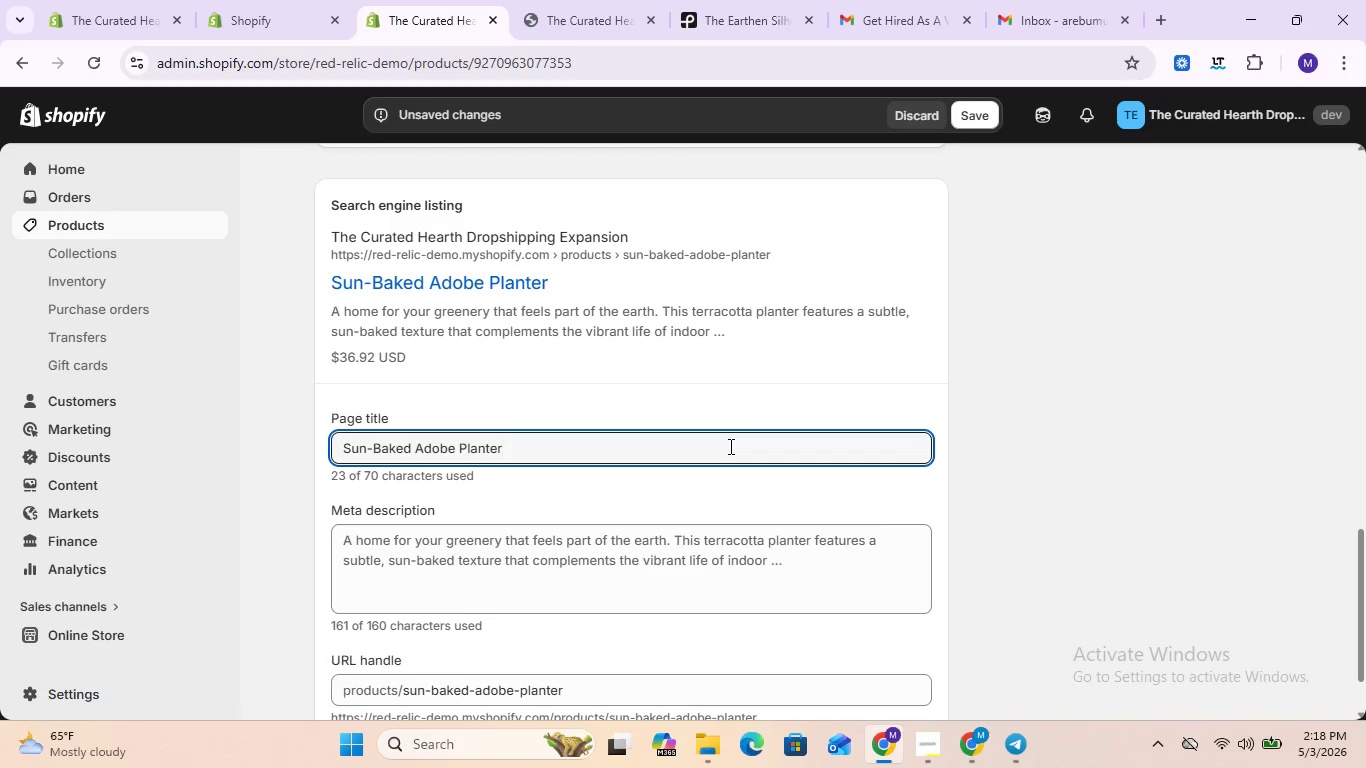 
key(Control+ControlLeft)
 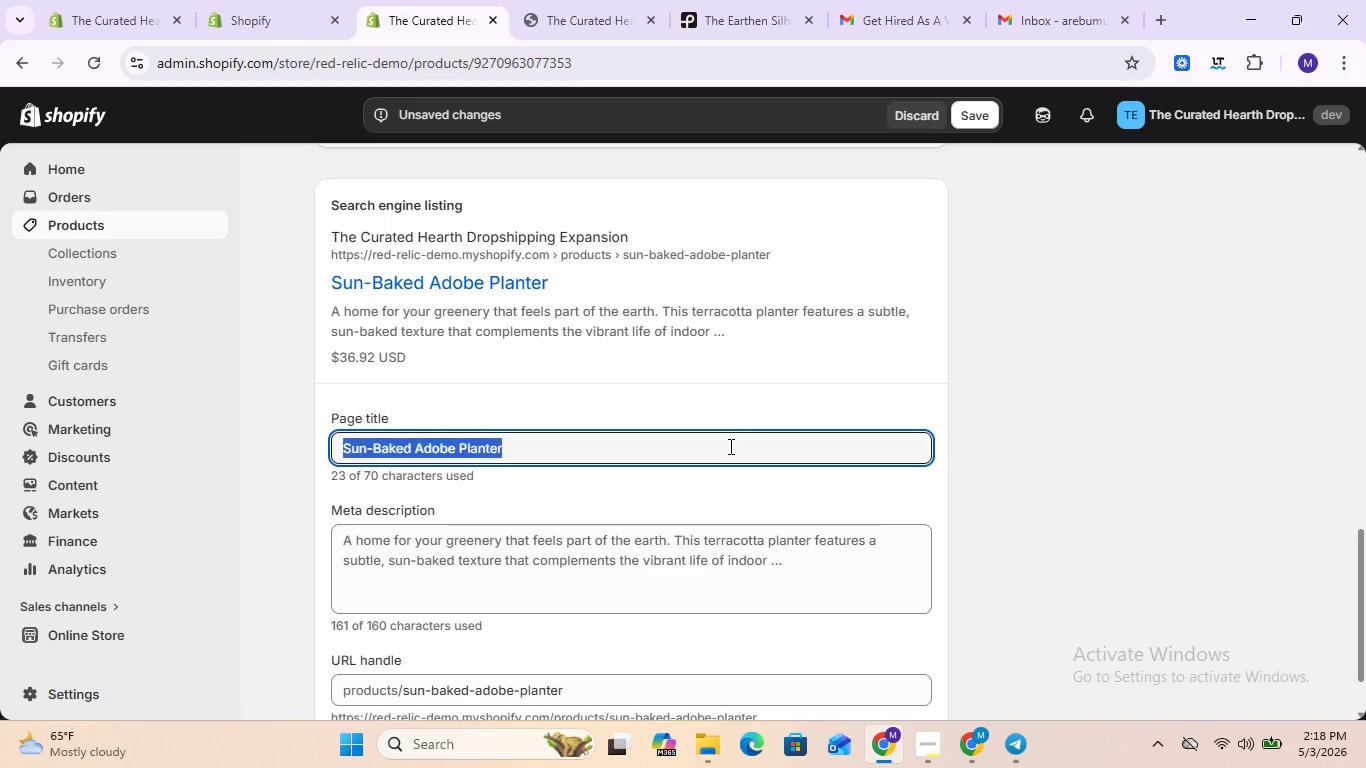 
key(Control+A)
 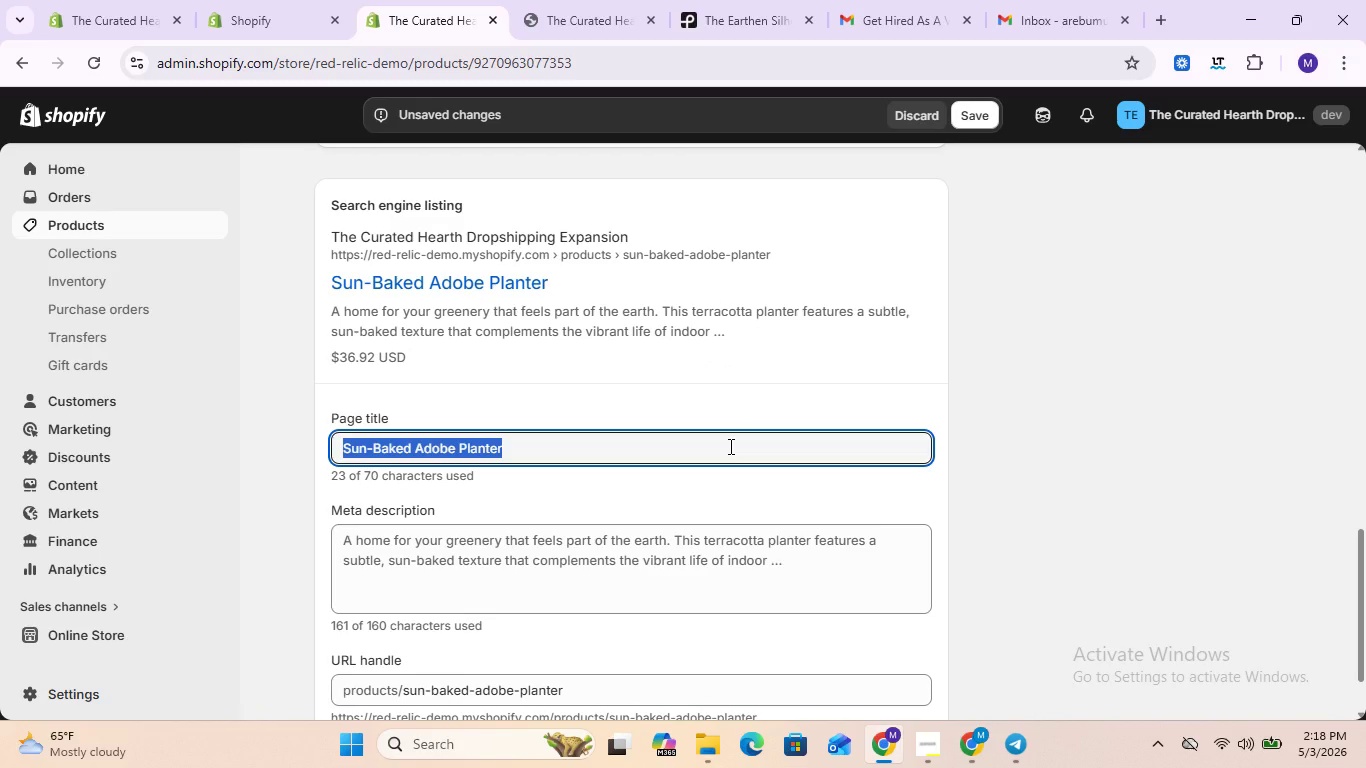 
left_click([729, 446])
 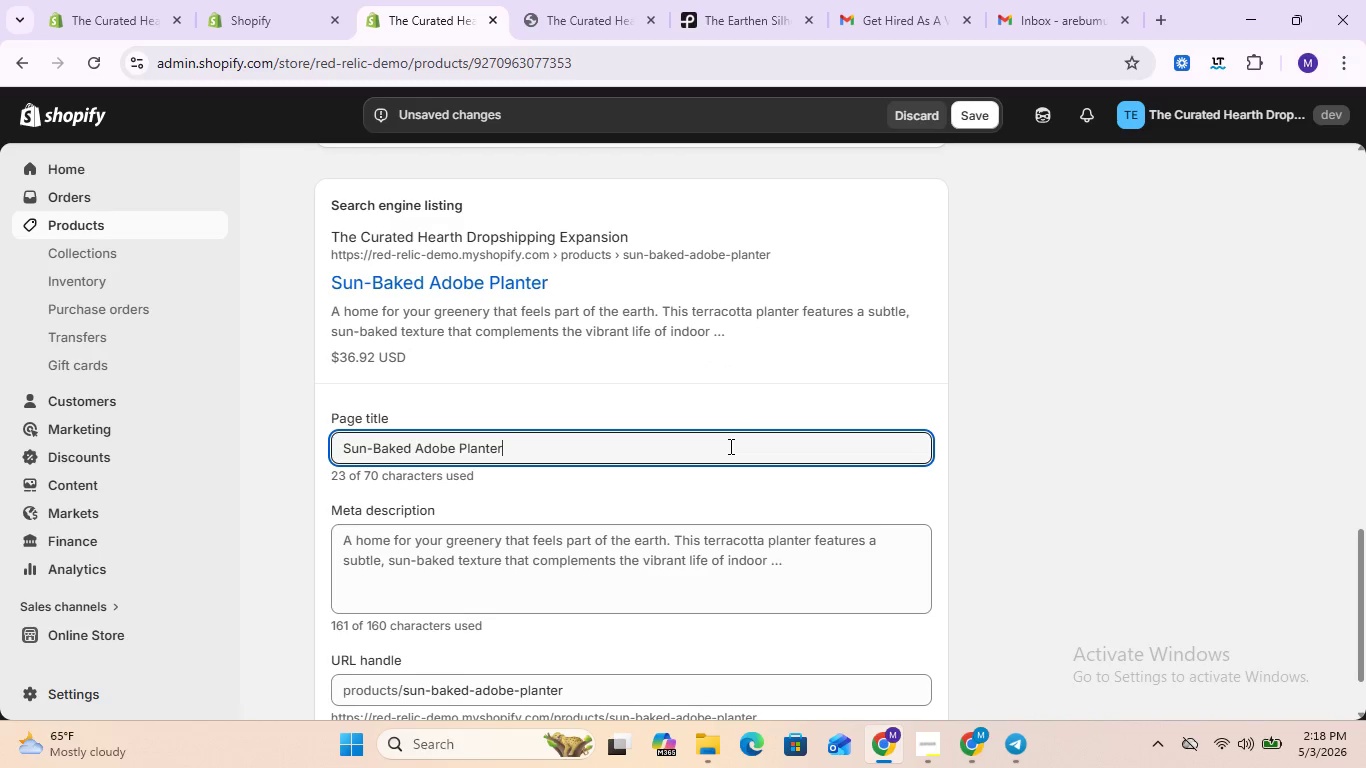 
type( | Terracota)
key(Backspace)
type(ta Pot)
 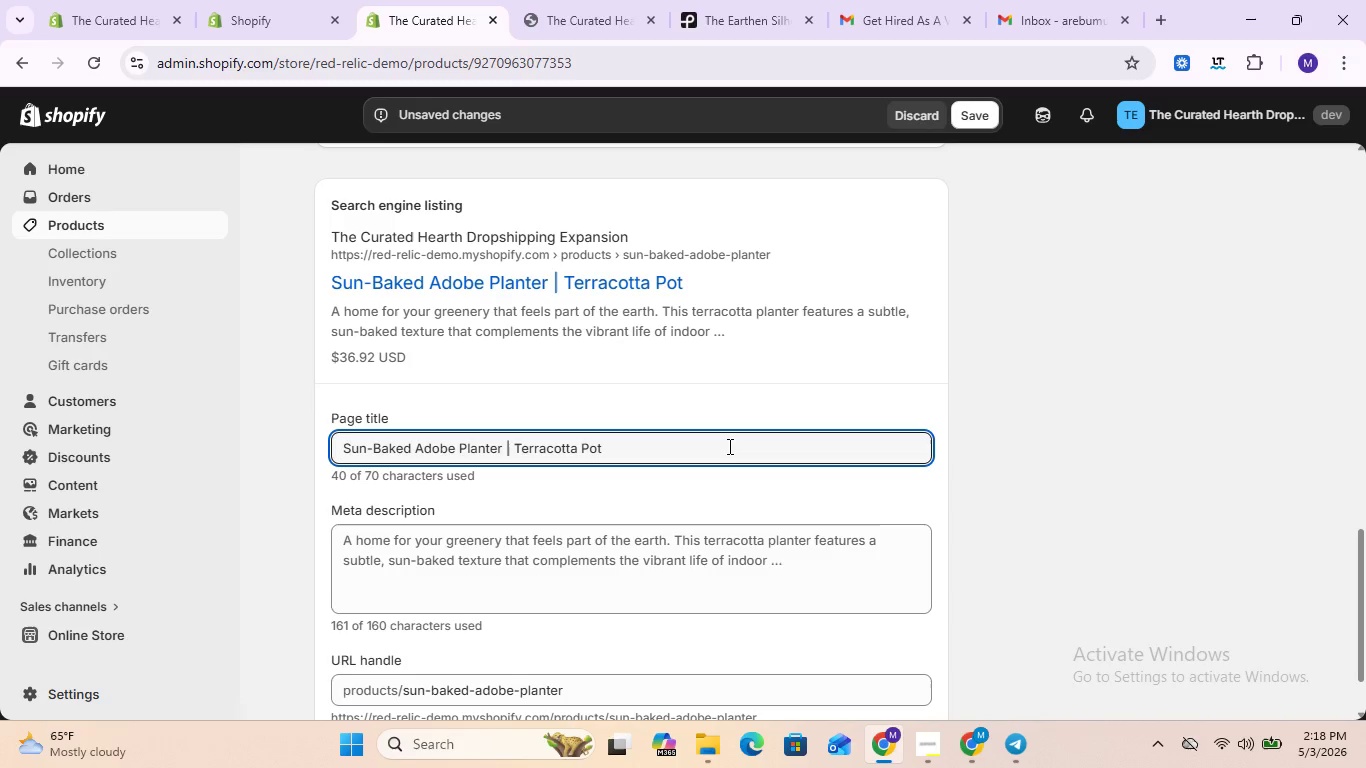 
double_click([582, 551])
 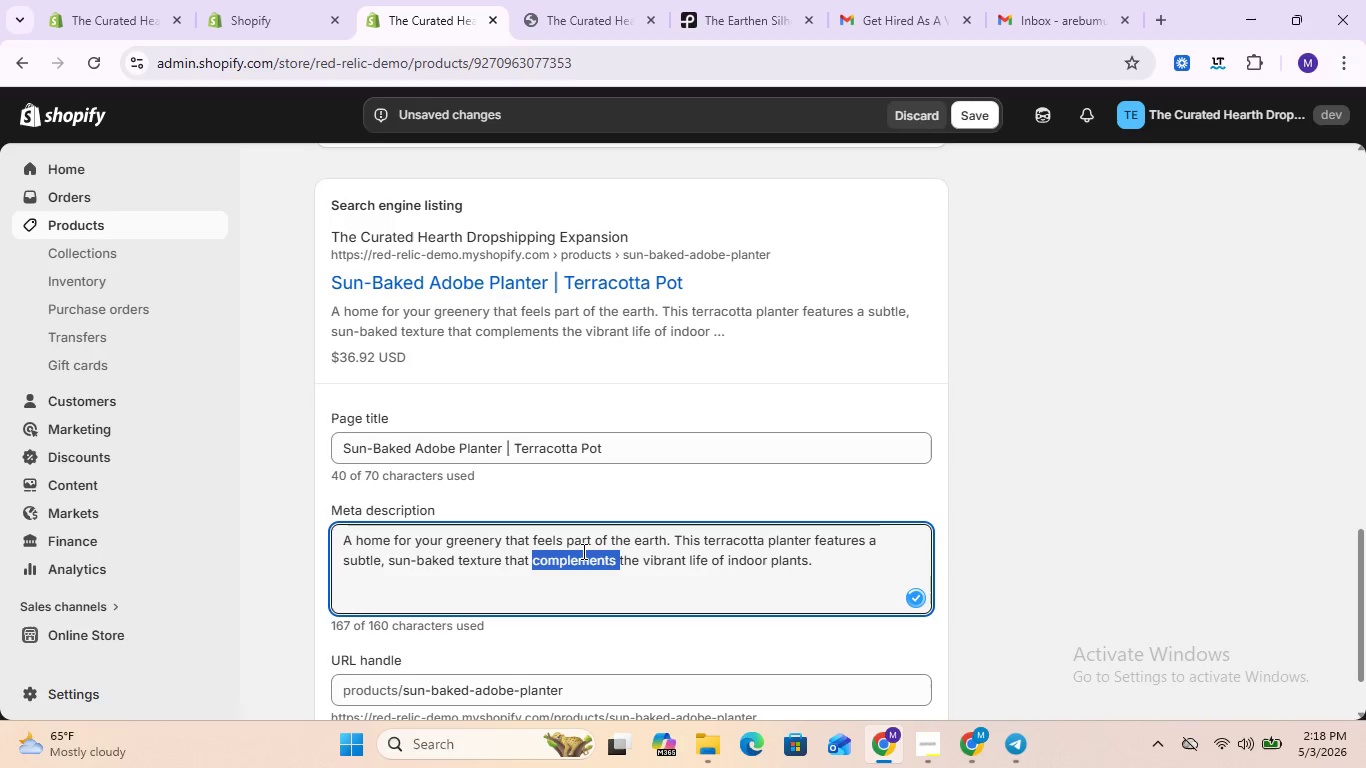 
key(Control+ControlLeft)
 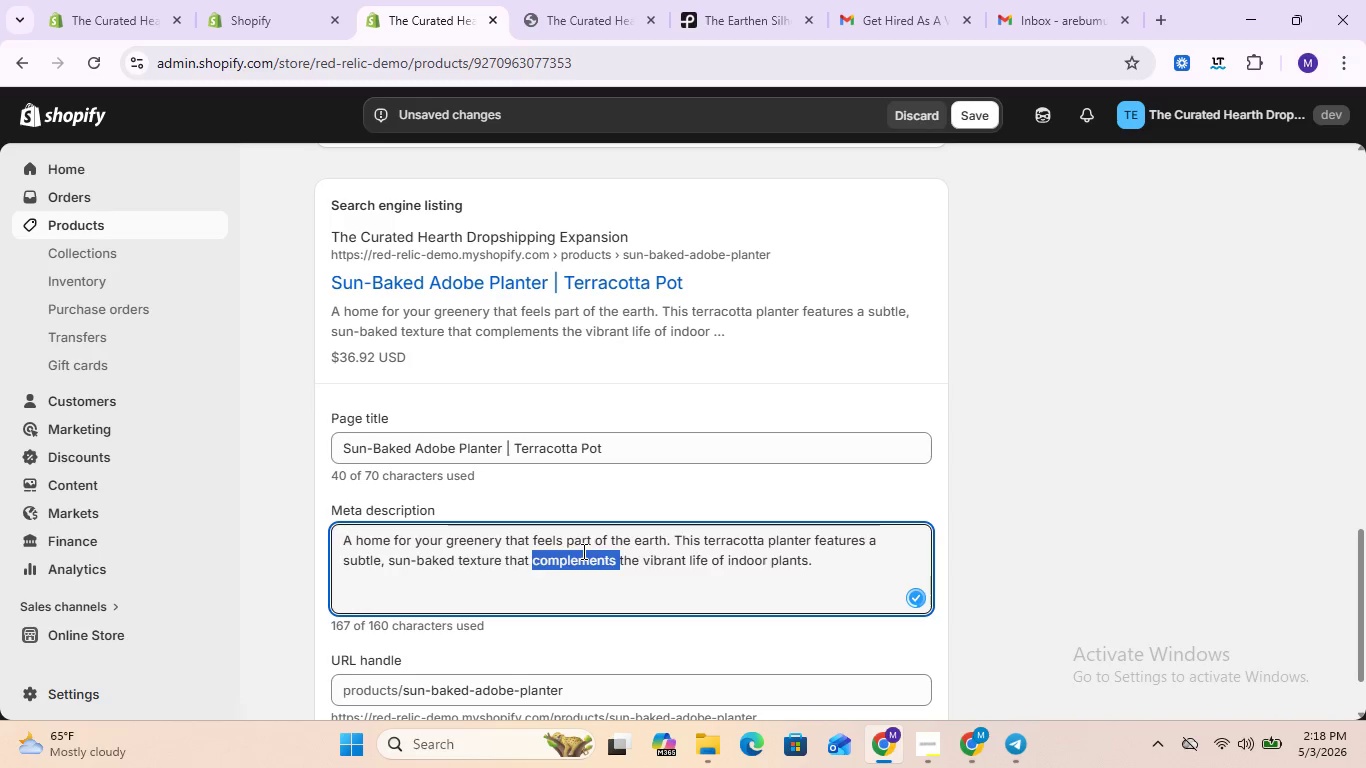 
key(Control+A)
 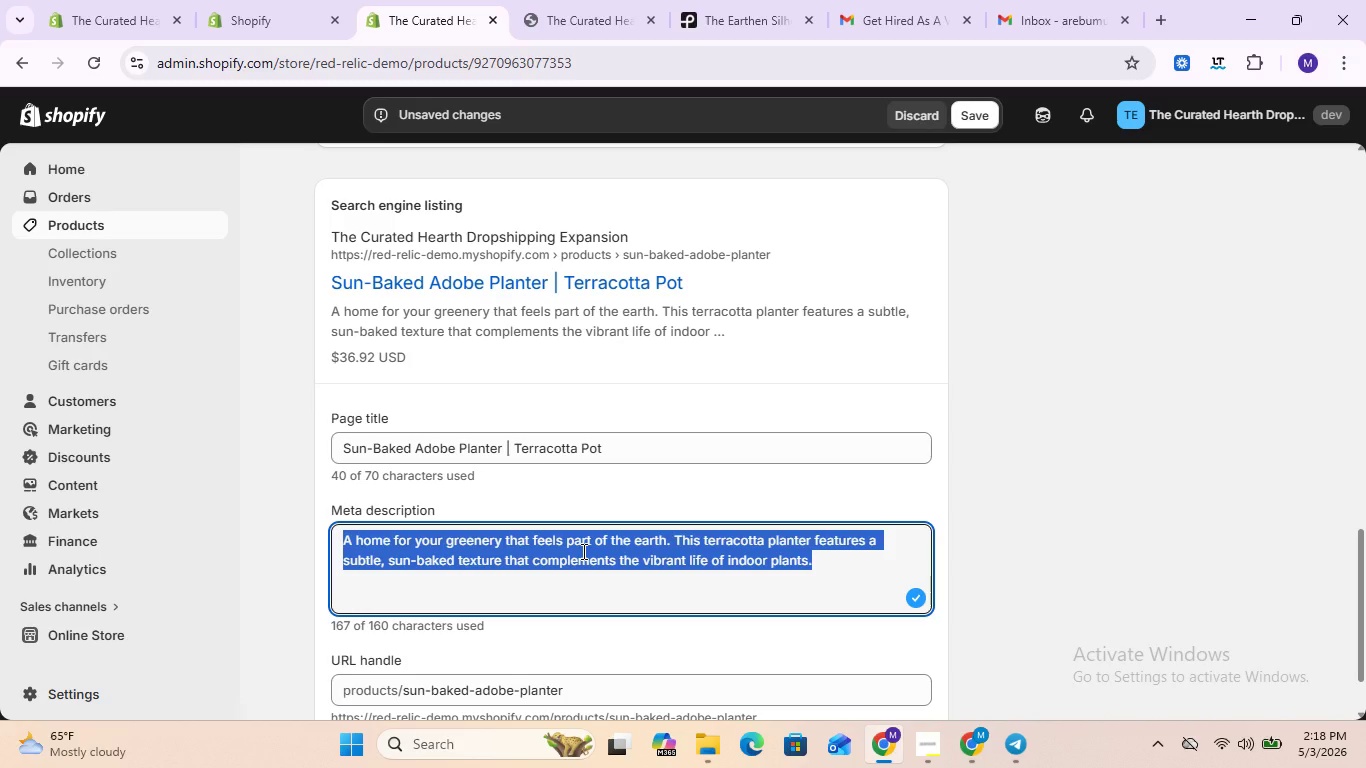 
wait(11.7)
 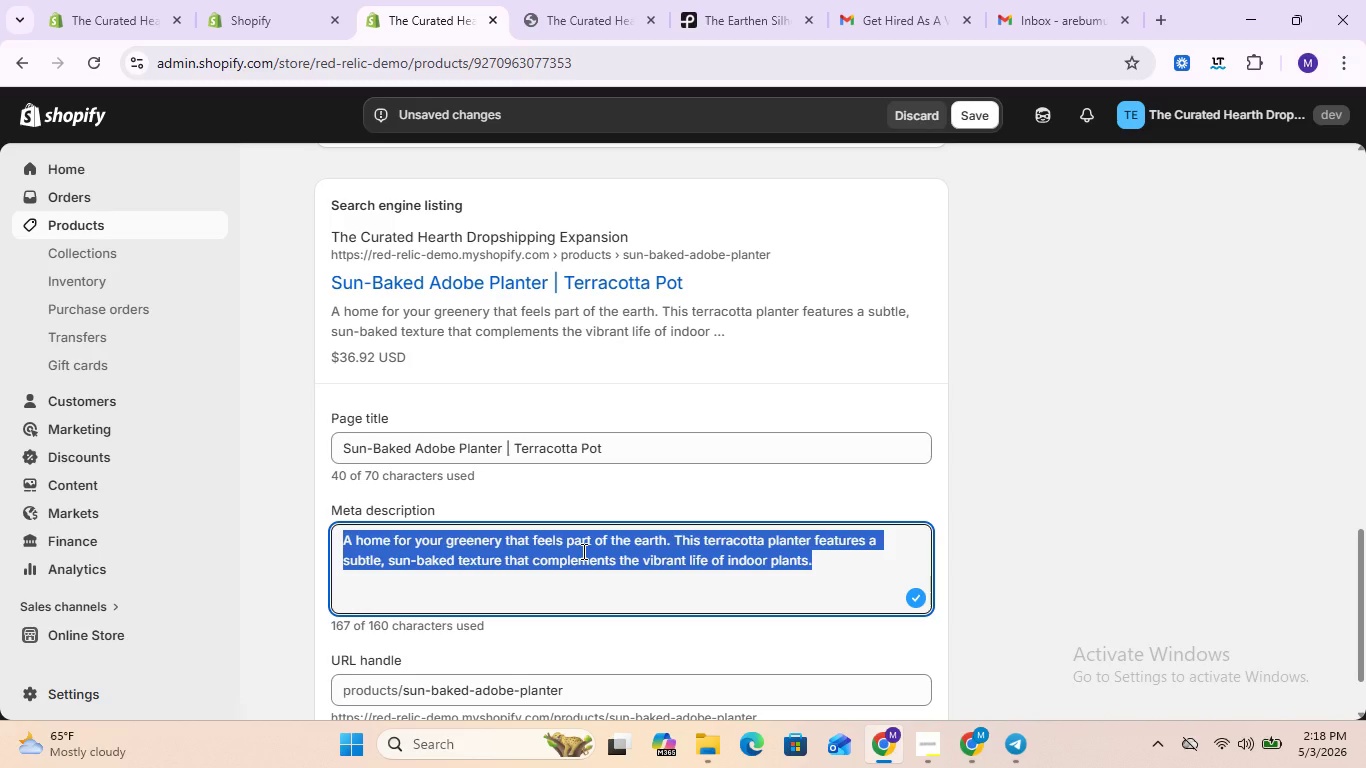 
type(A set )
 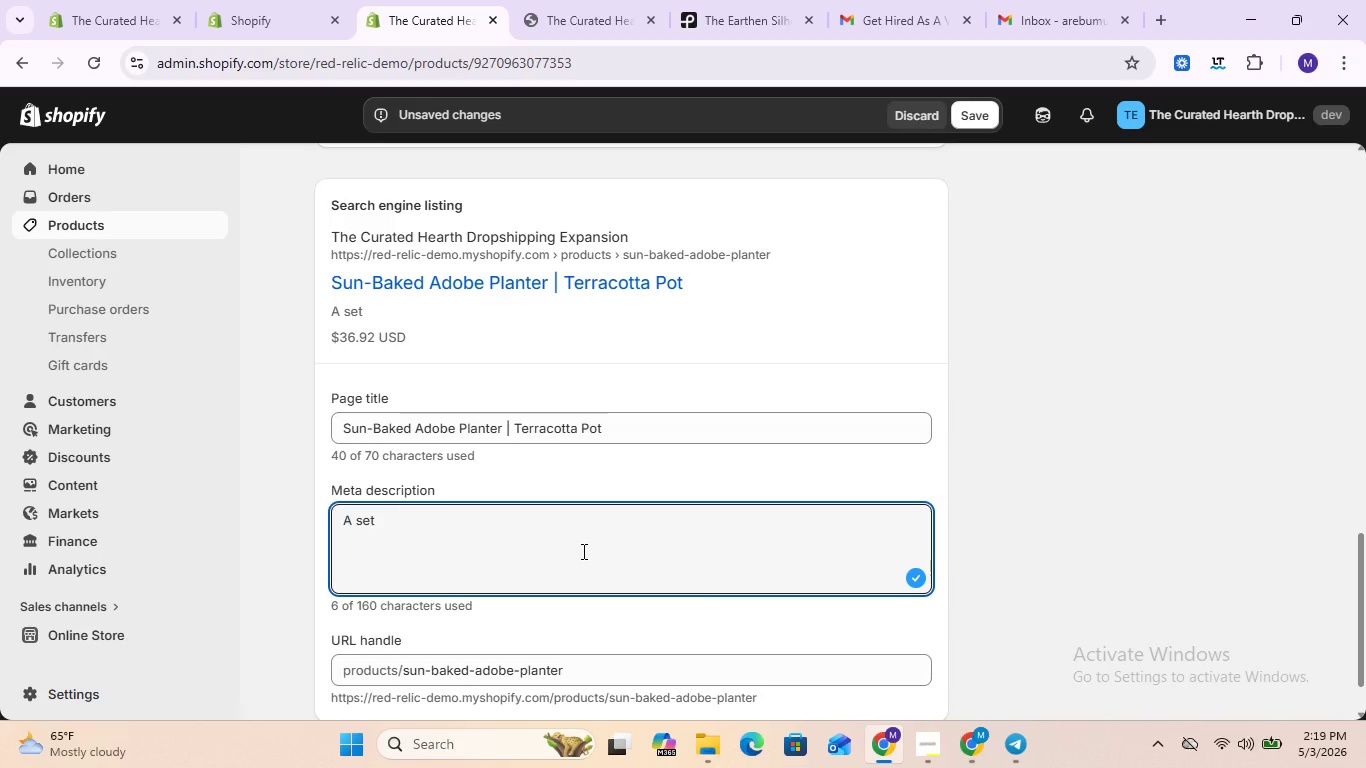 
wait(24.17)
 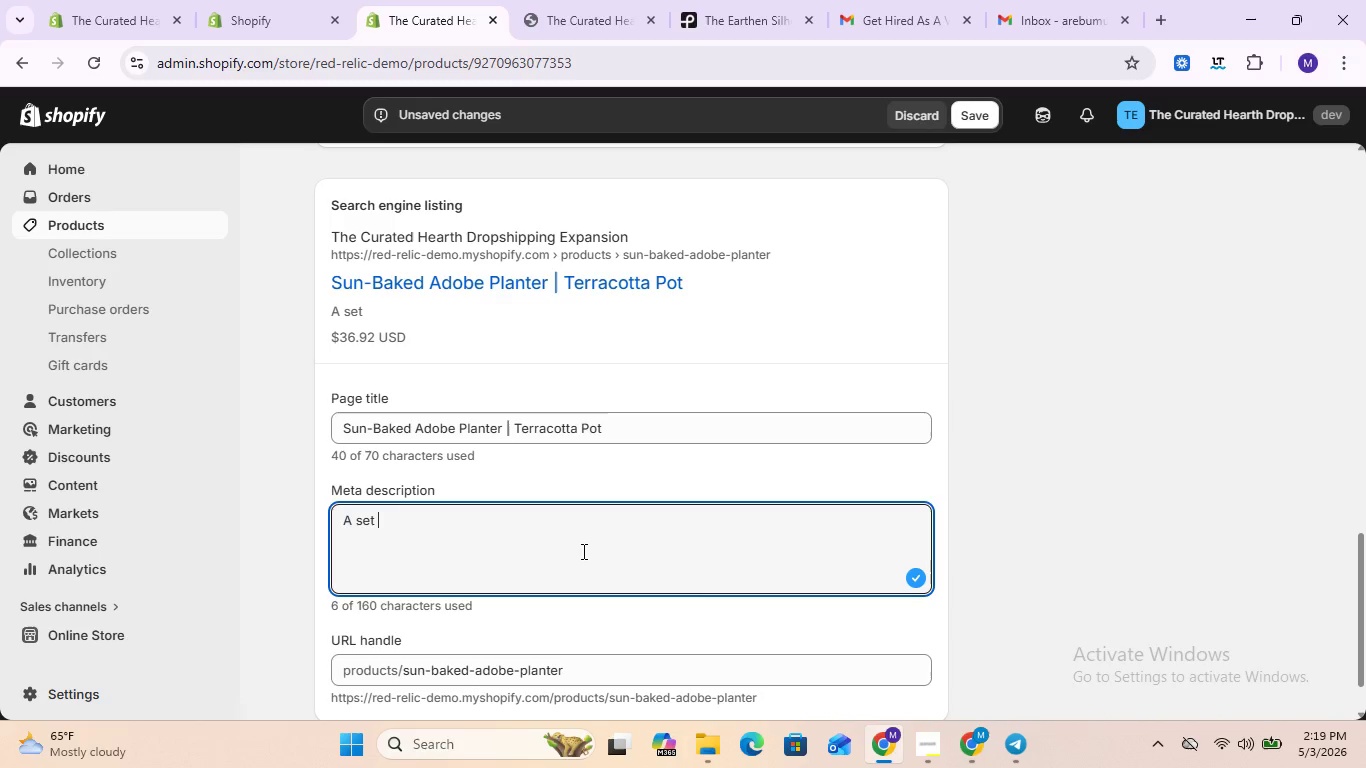 
key(Shift+A)
 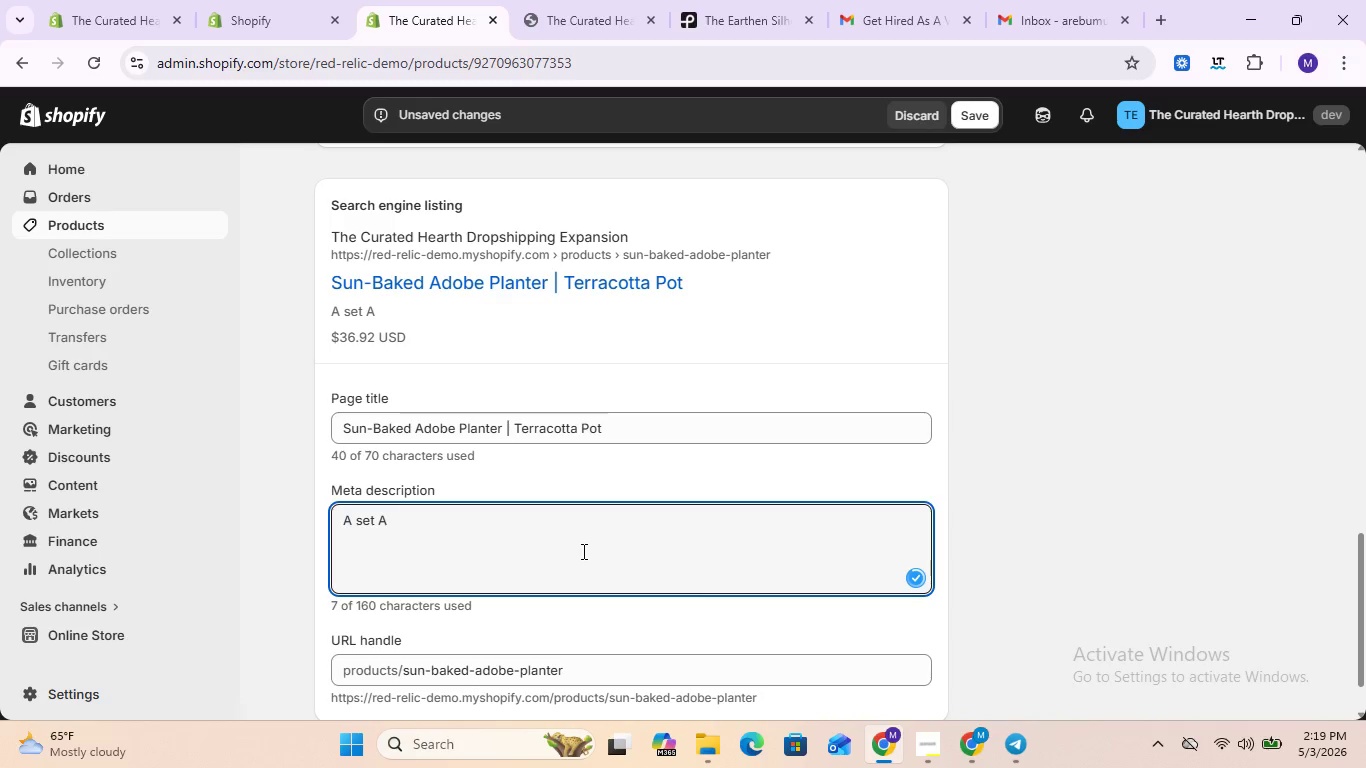 
key(Control+ControlLeft)
 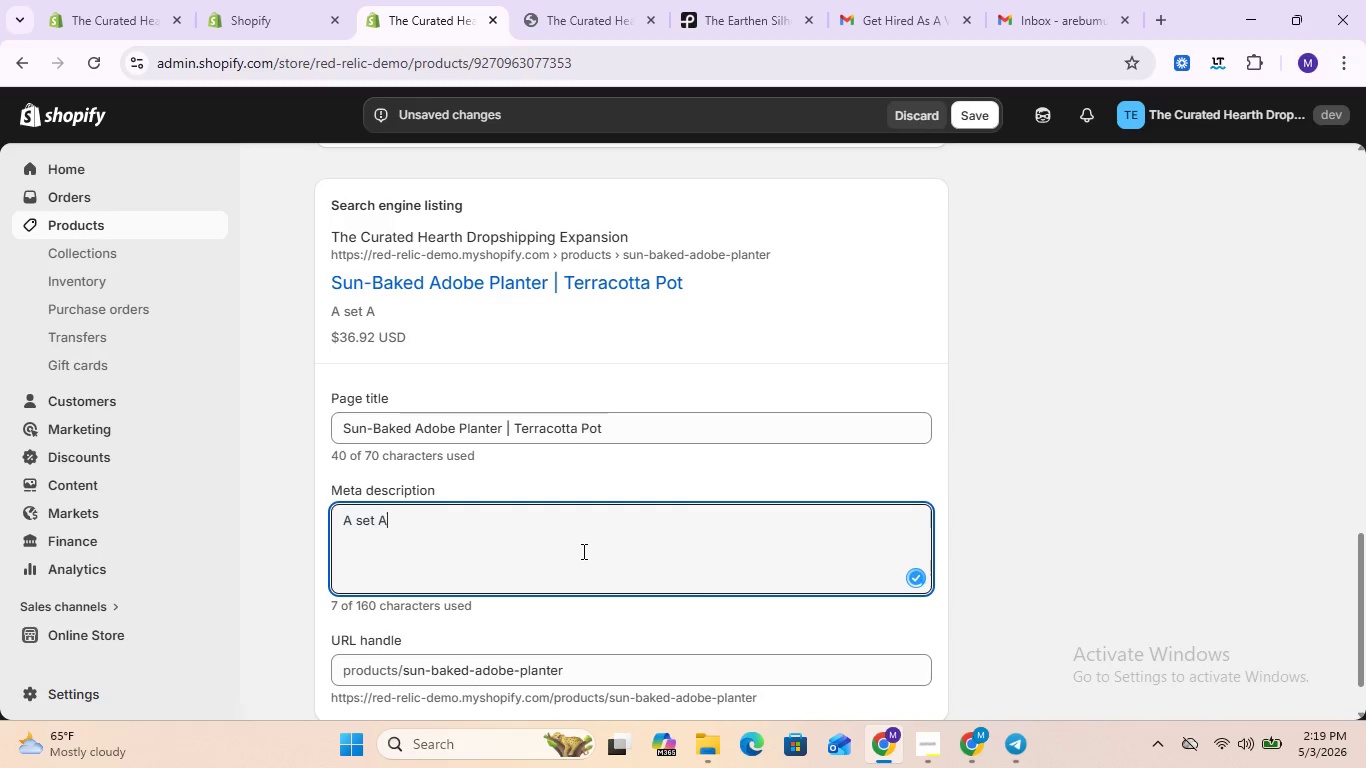 
key(Control+A)
 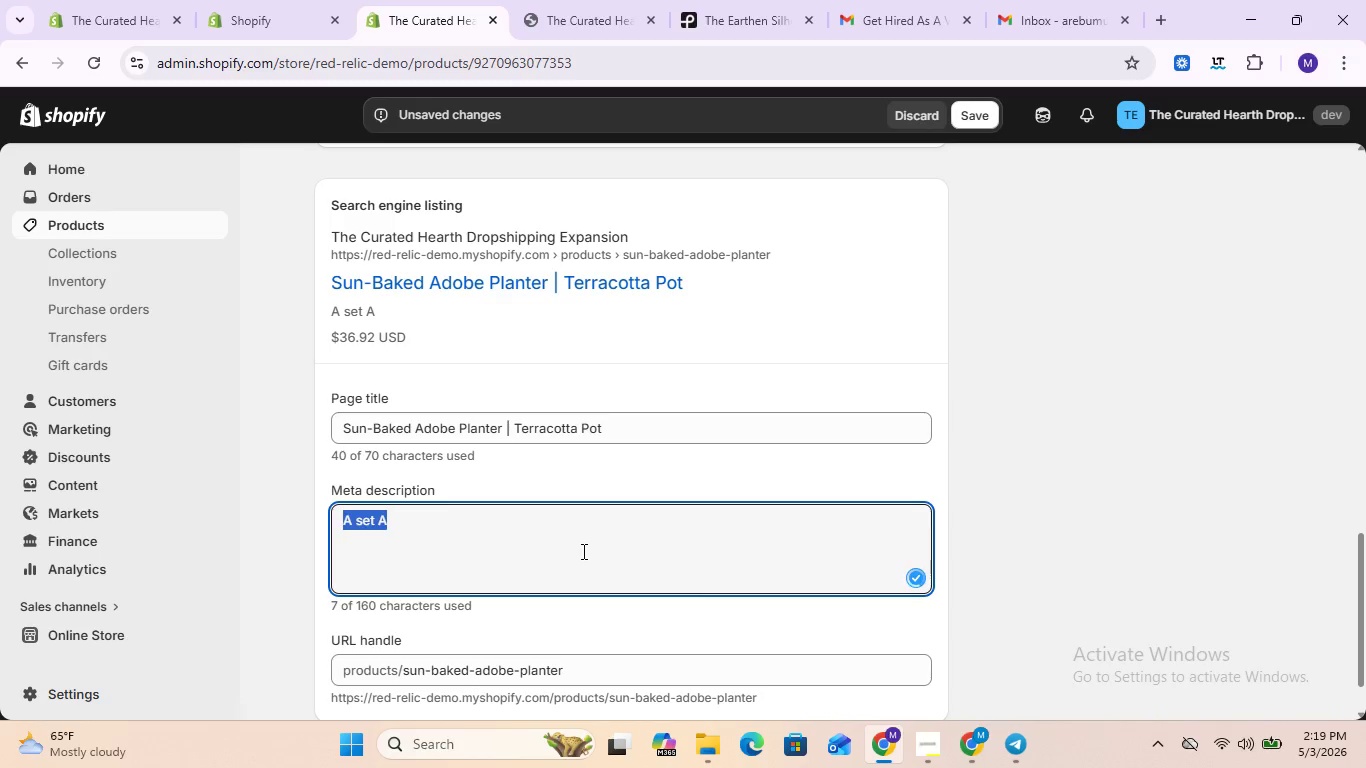 
type(Minimalist )
 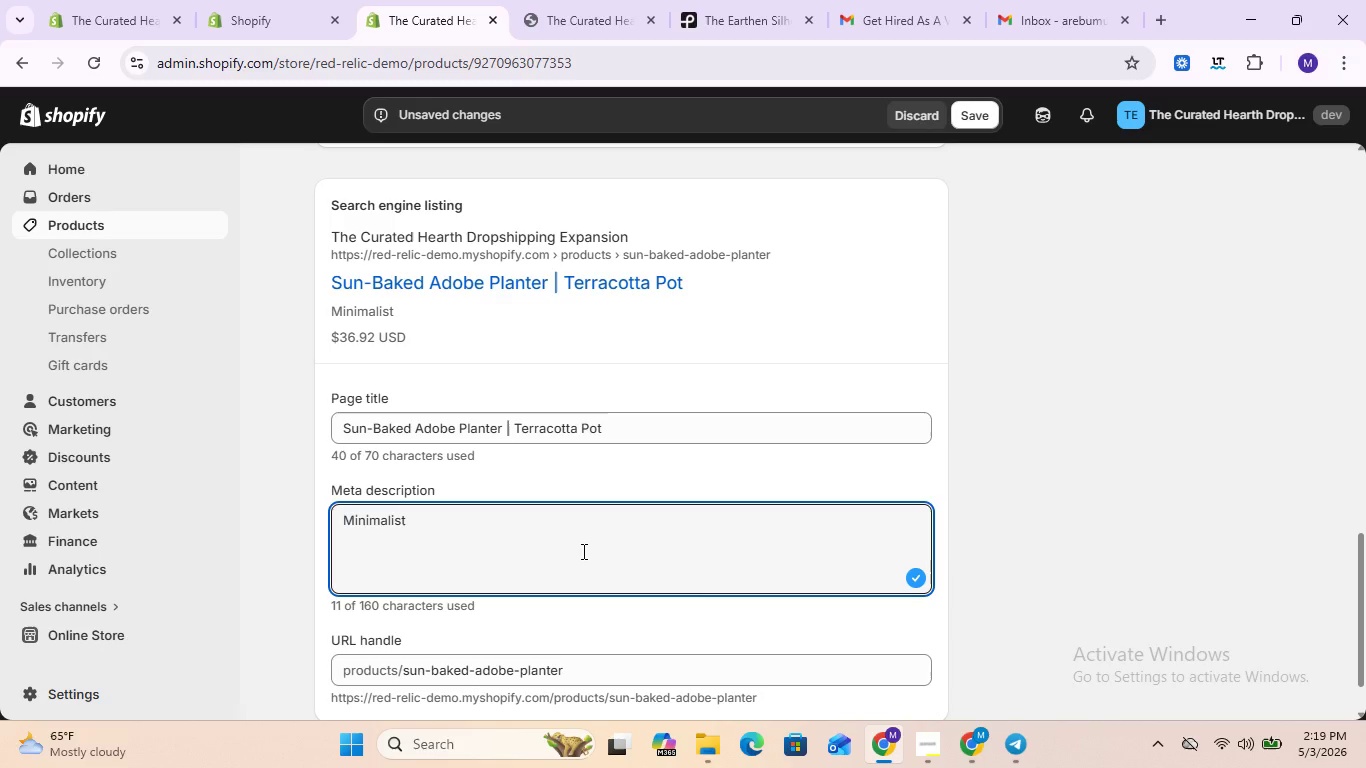 
wait(6.3)
 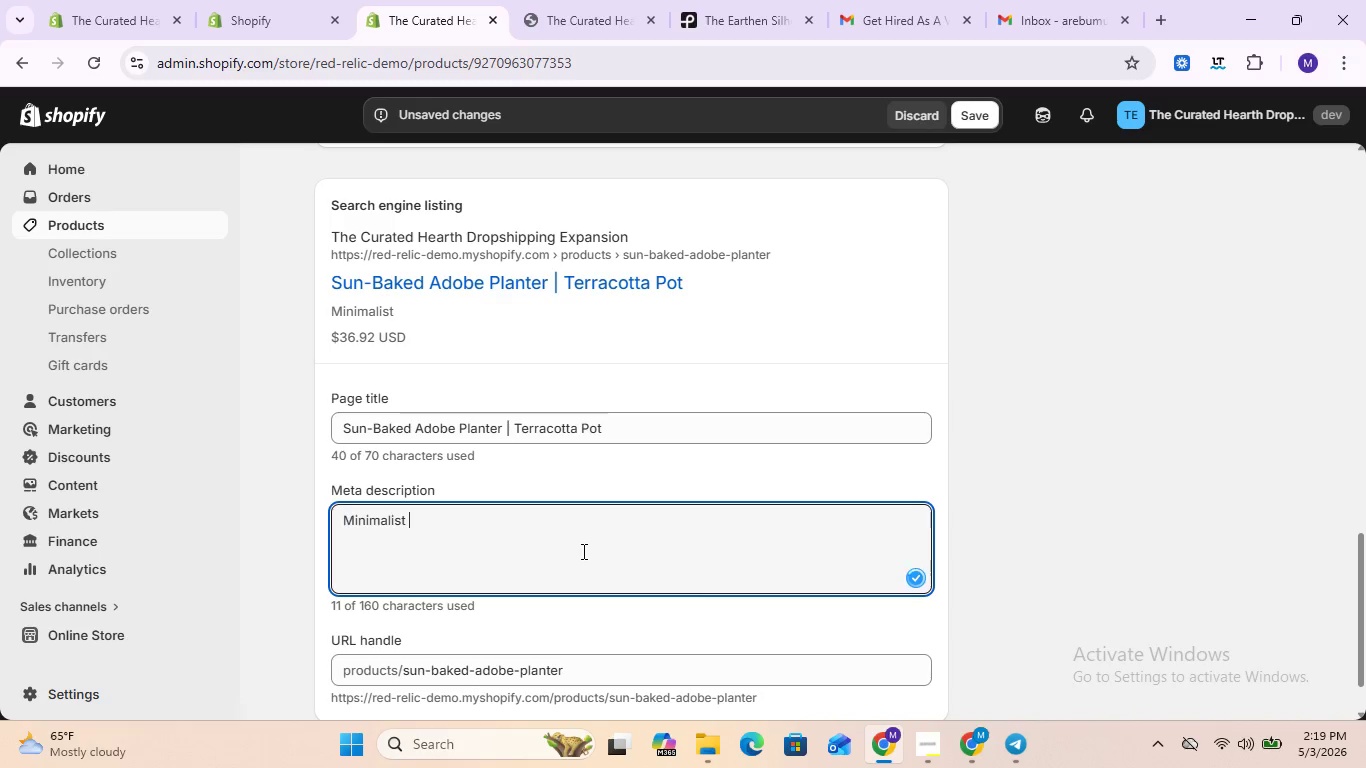 
type(terracotta planner)
key(Backspace)
key(Backspace)
key(Backspace)
type(ter )
 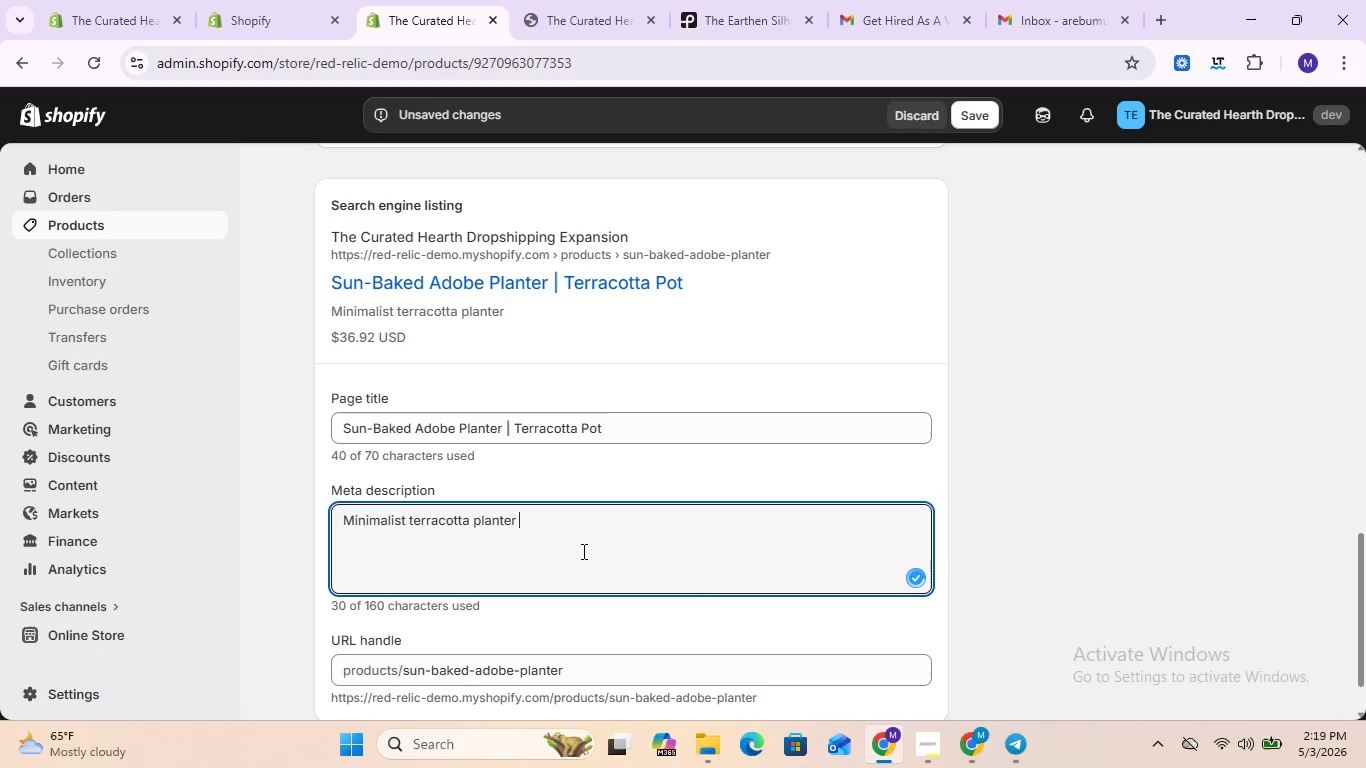 
type(for indoor plants. Sun-baked texture for a wabi )
key(Backspace)
type(- s )
key(Backspace)
key(Backspace)
key(Backspace)
type(Sabi)
key(Backspace)
key(Backspace)
key(Backspace)
key(Backspace)
type(sabi)
 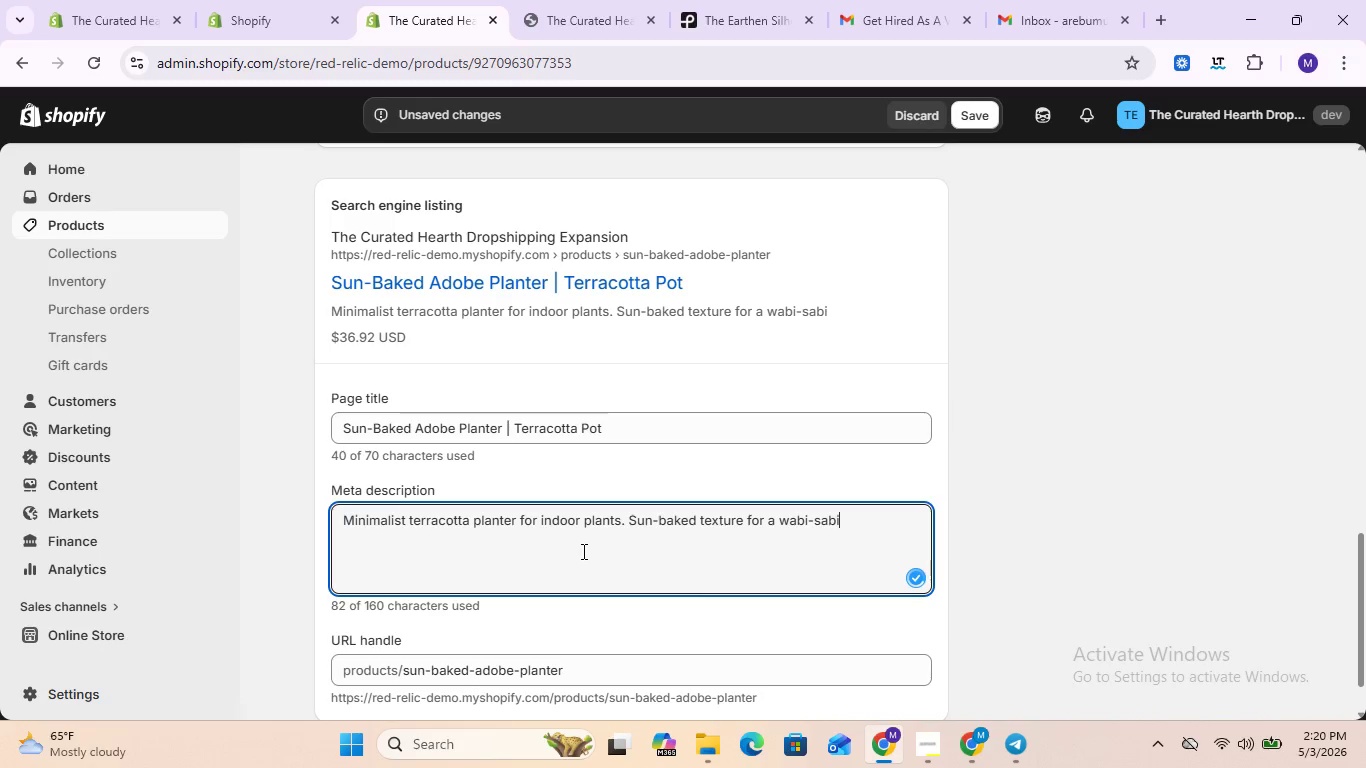 
hold_key(key=ControlLeft, duration=0.52)
 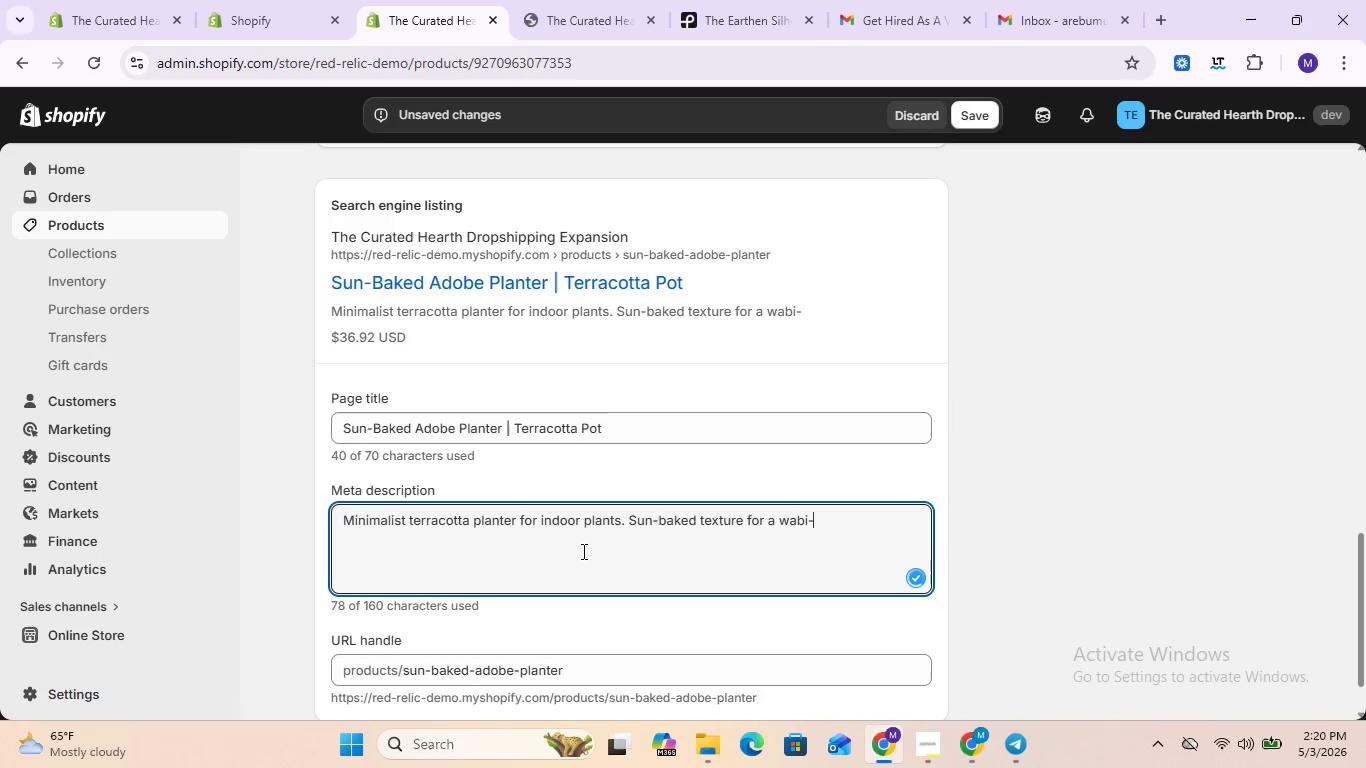 
type( home ae)
 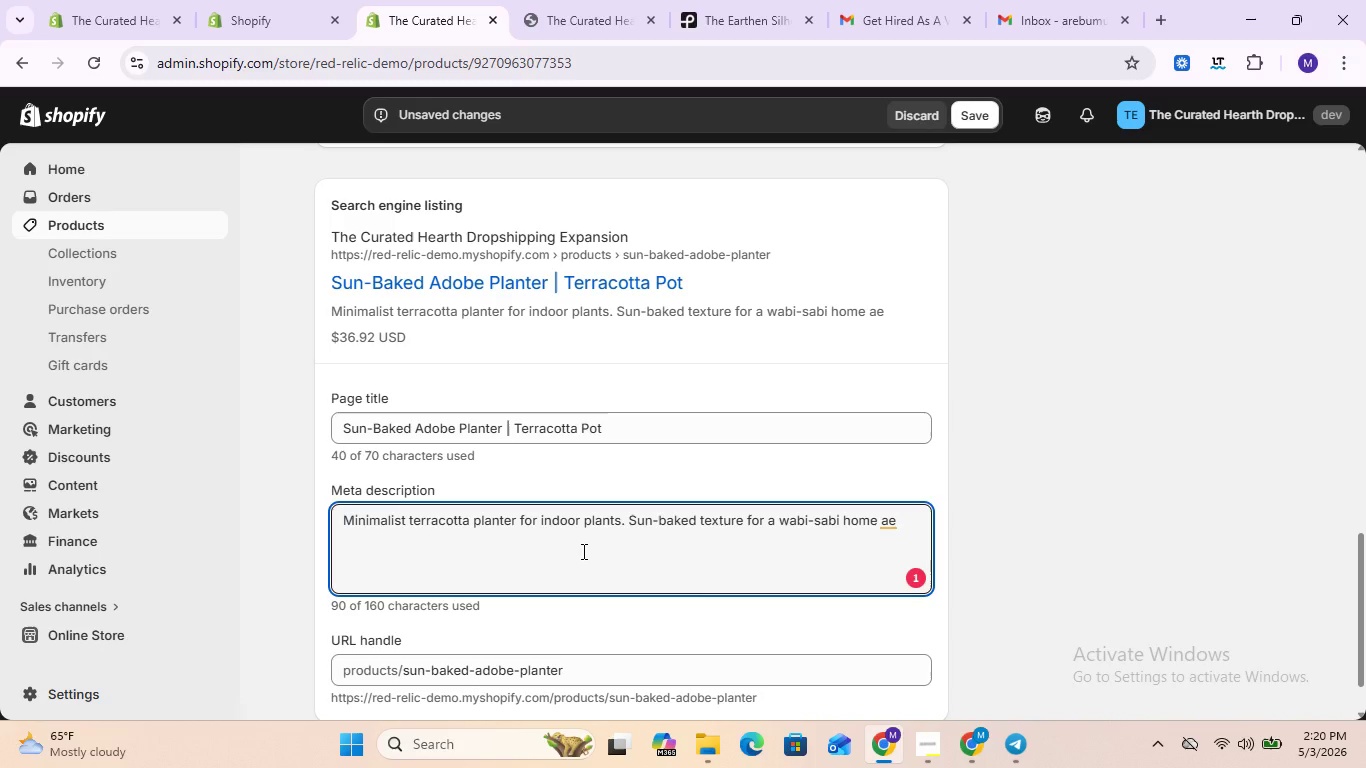 
wait(6.64)
 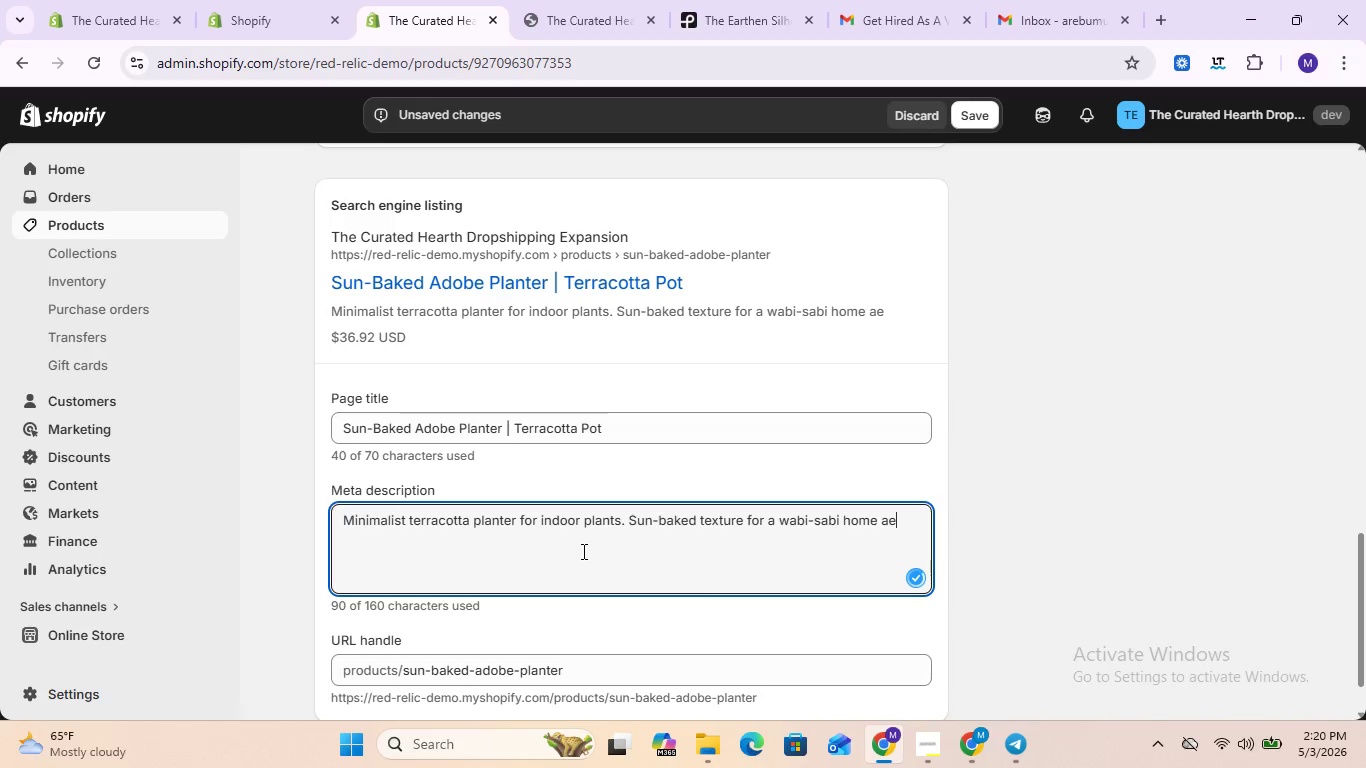 
type(sthetic.)
 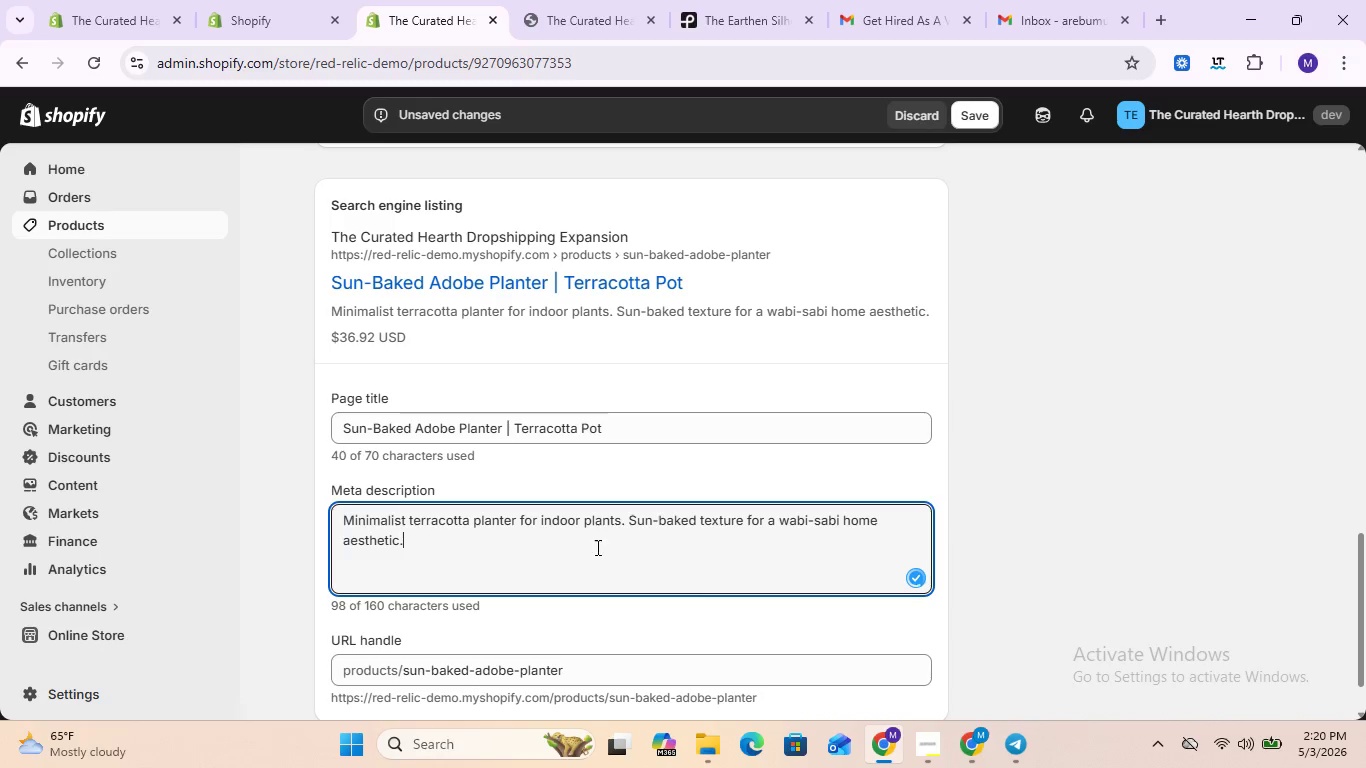 
triple_click([586, 547])
 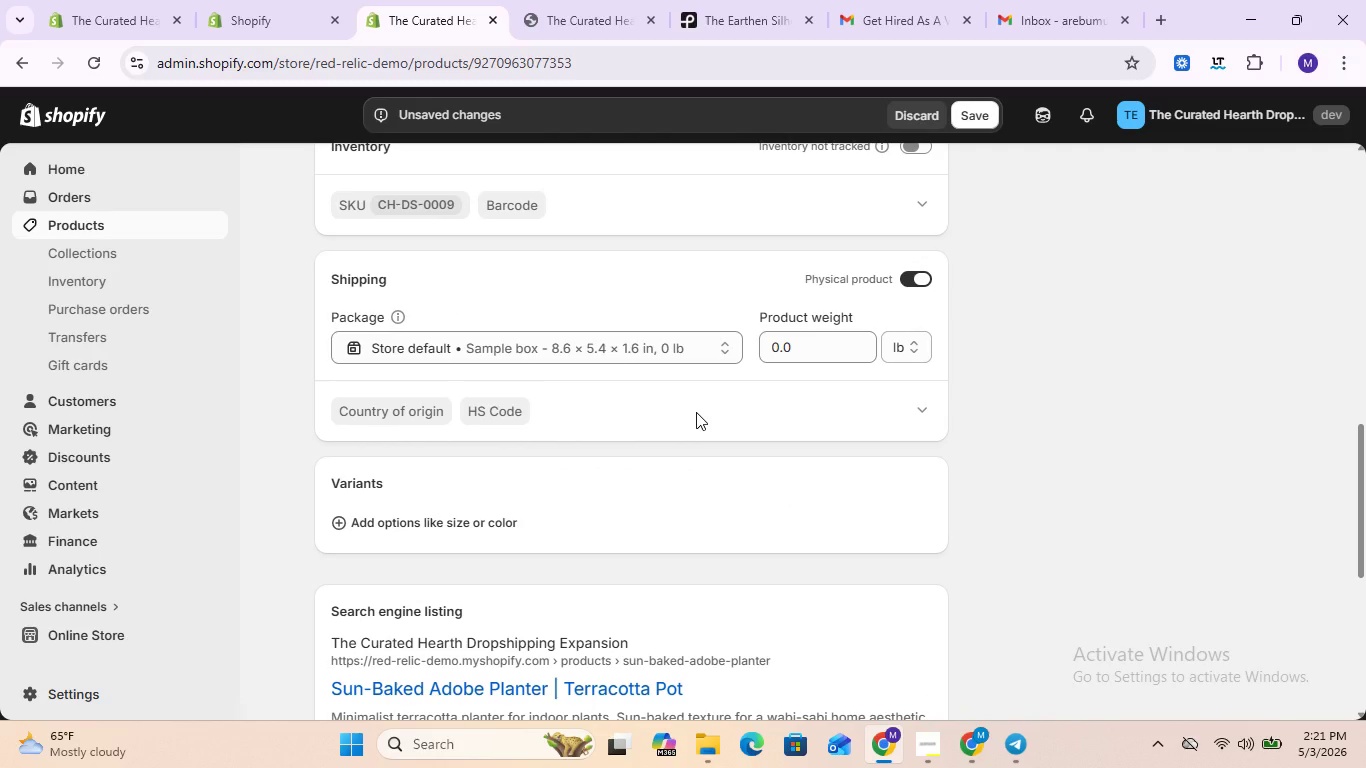 
triple_click([586, 547])
 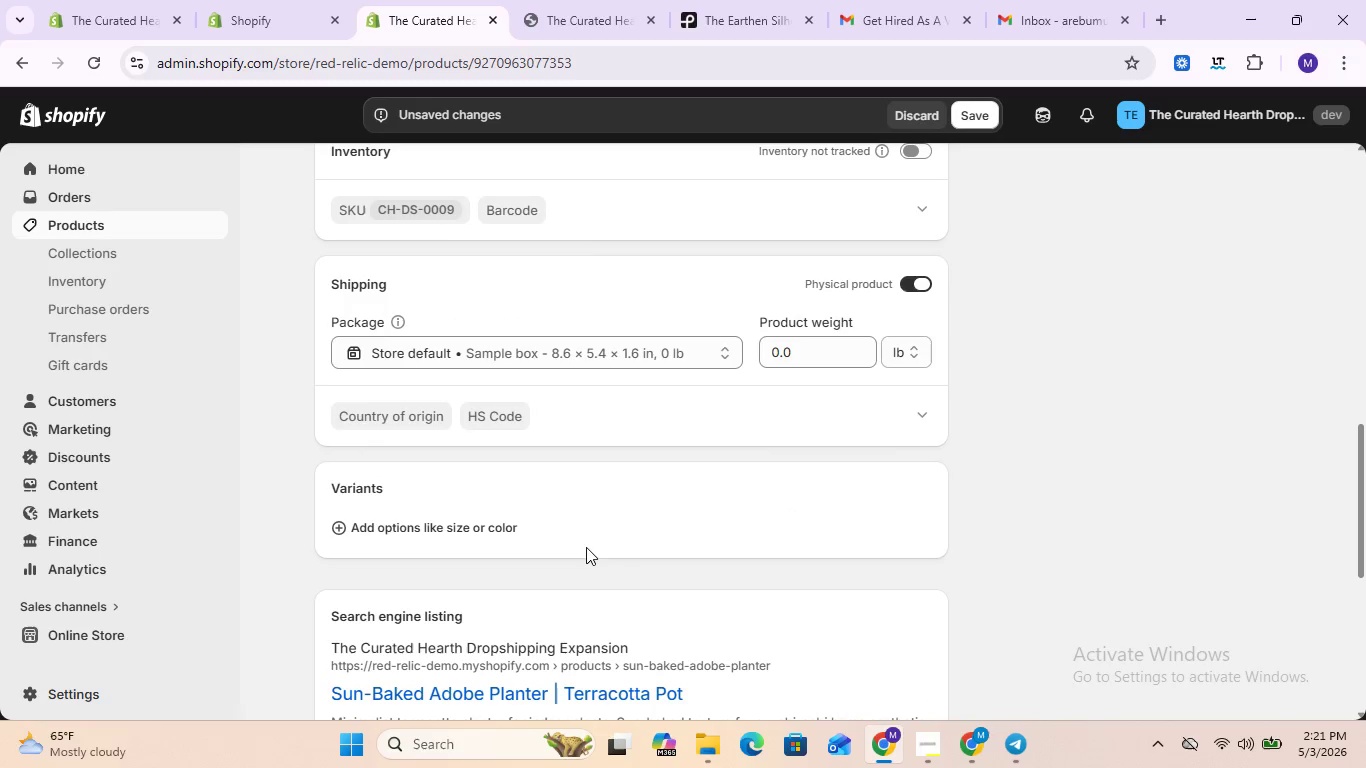 
triple_click([586, 547])
 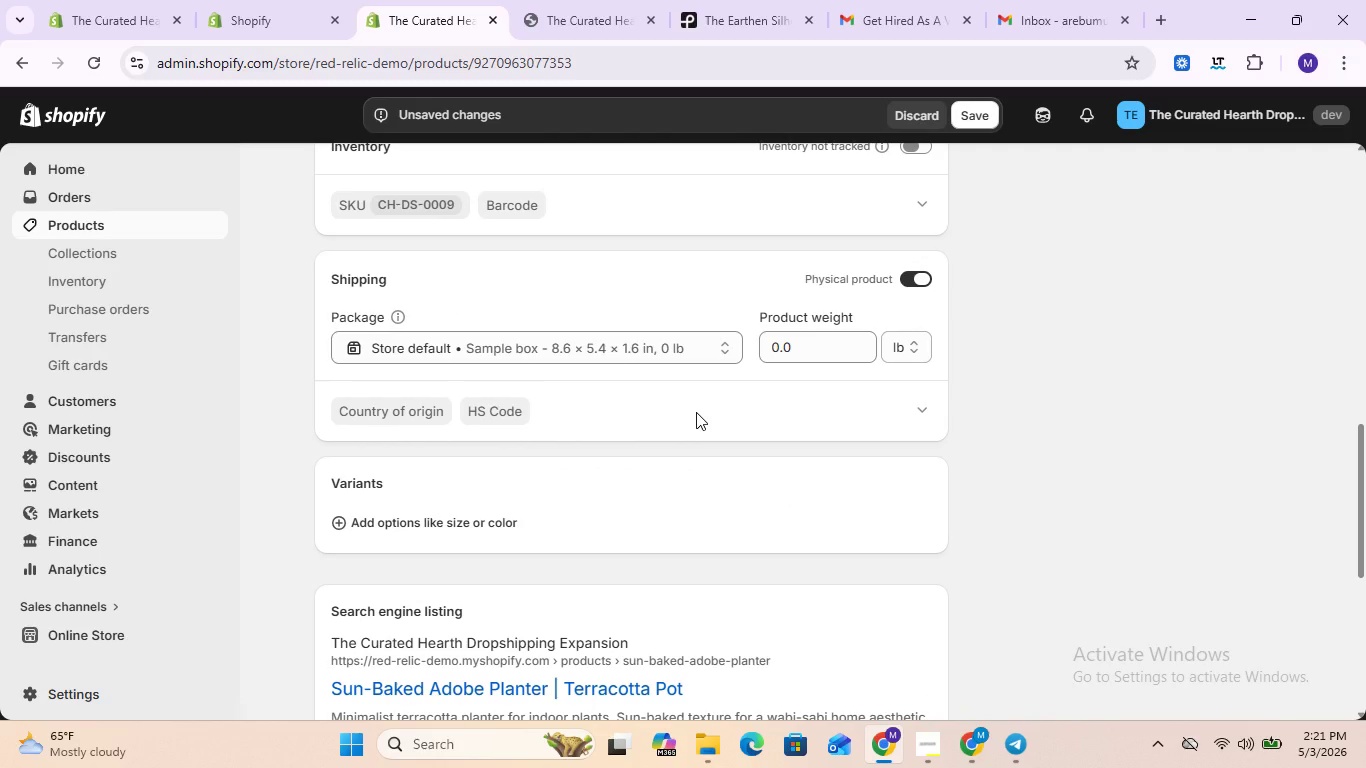 
scroll: coordinate [586, 547], scroll_direction: none, amount: 0.0
 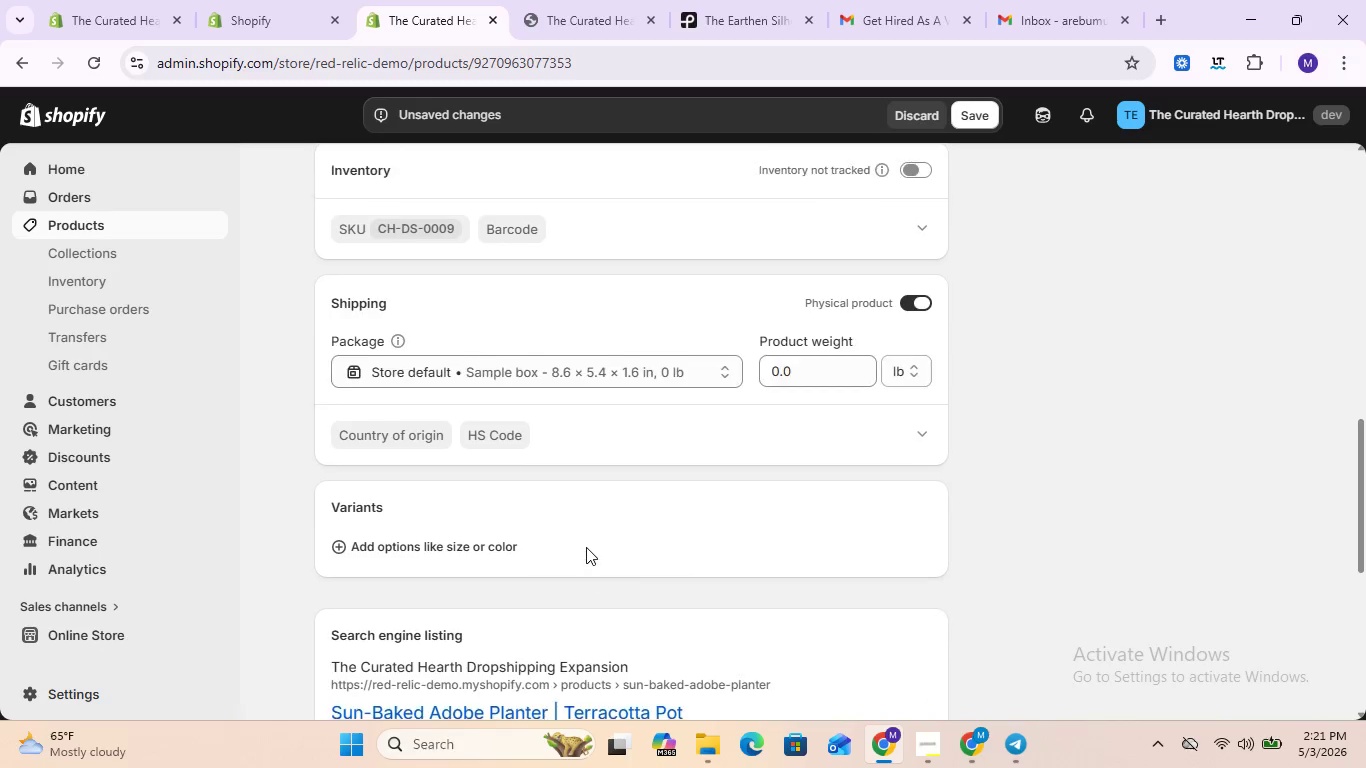 
scroll: coordinate [696, 412], scroll_direction: up, amount: 4.0
 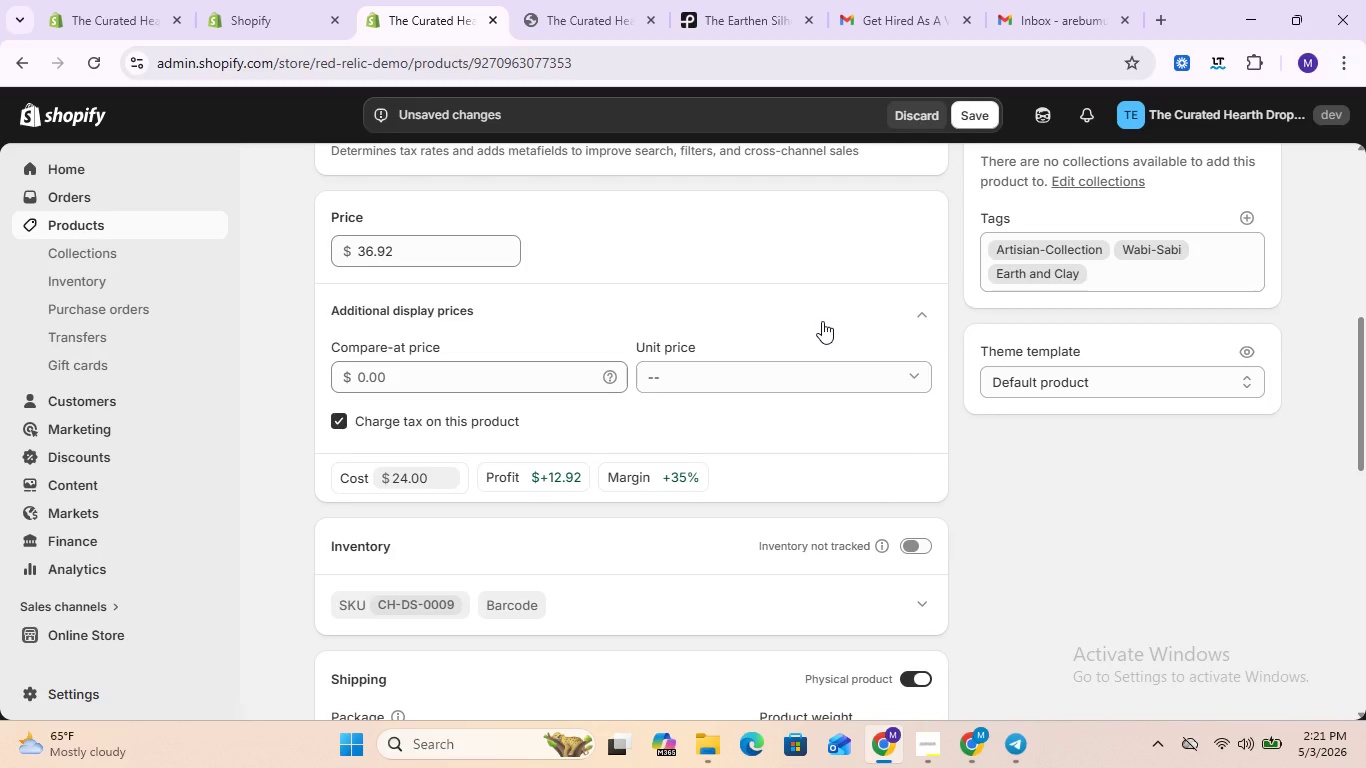 
wait(12.4)
 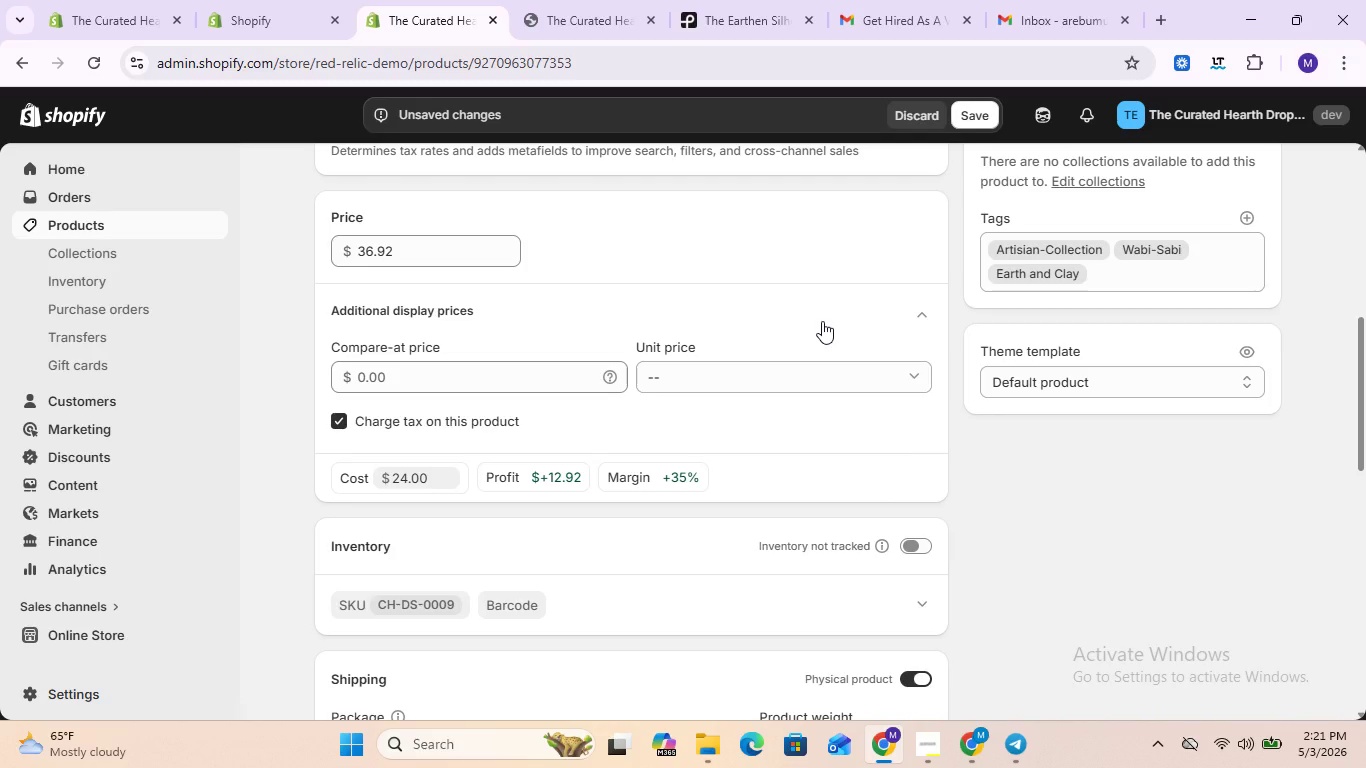 
left_click([980, 119])
 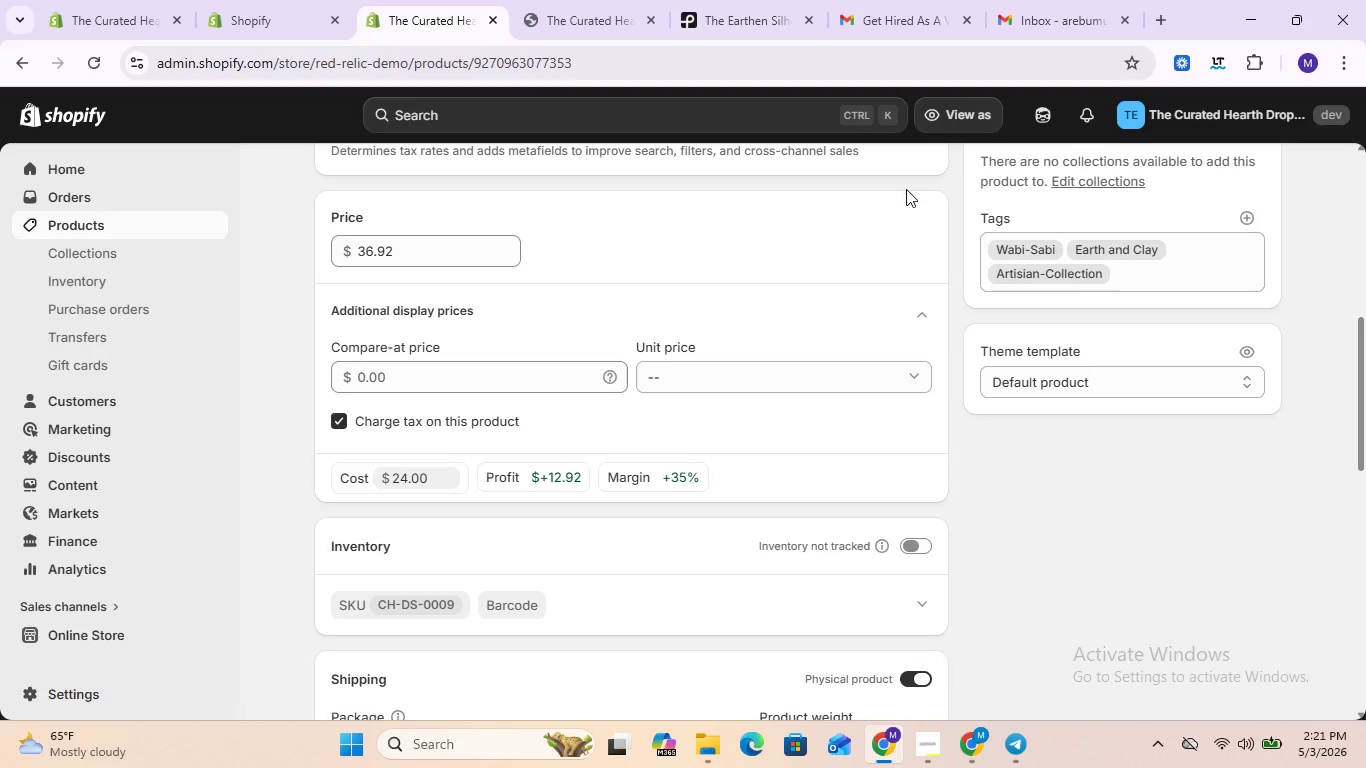 
wait(16.66)
 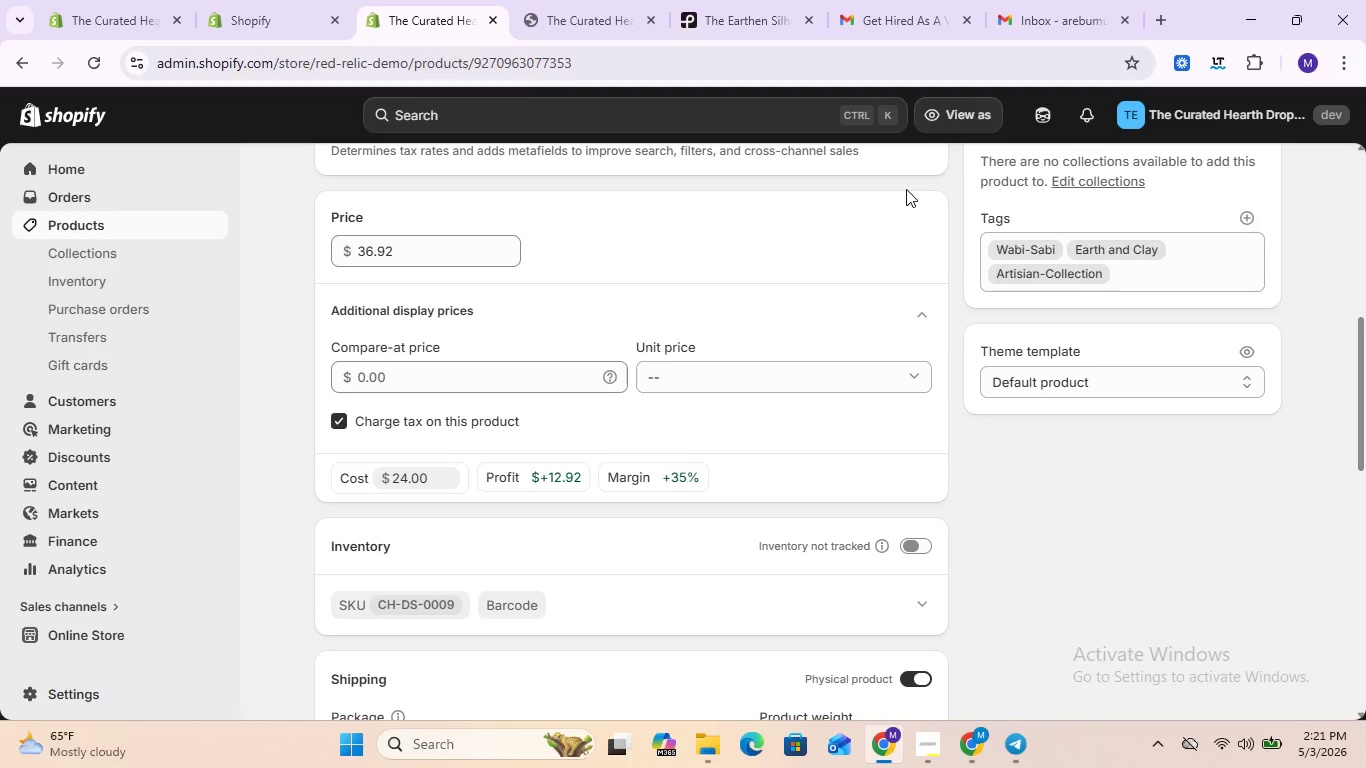 
left_click([105, 227])
 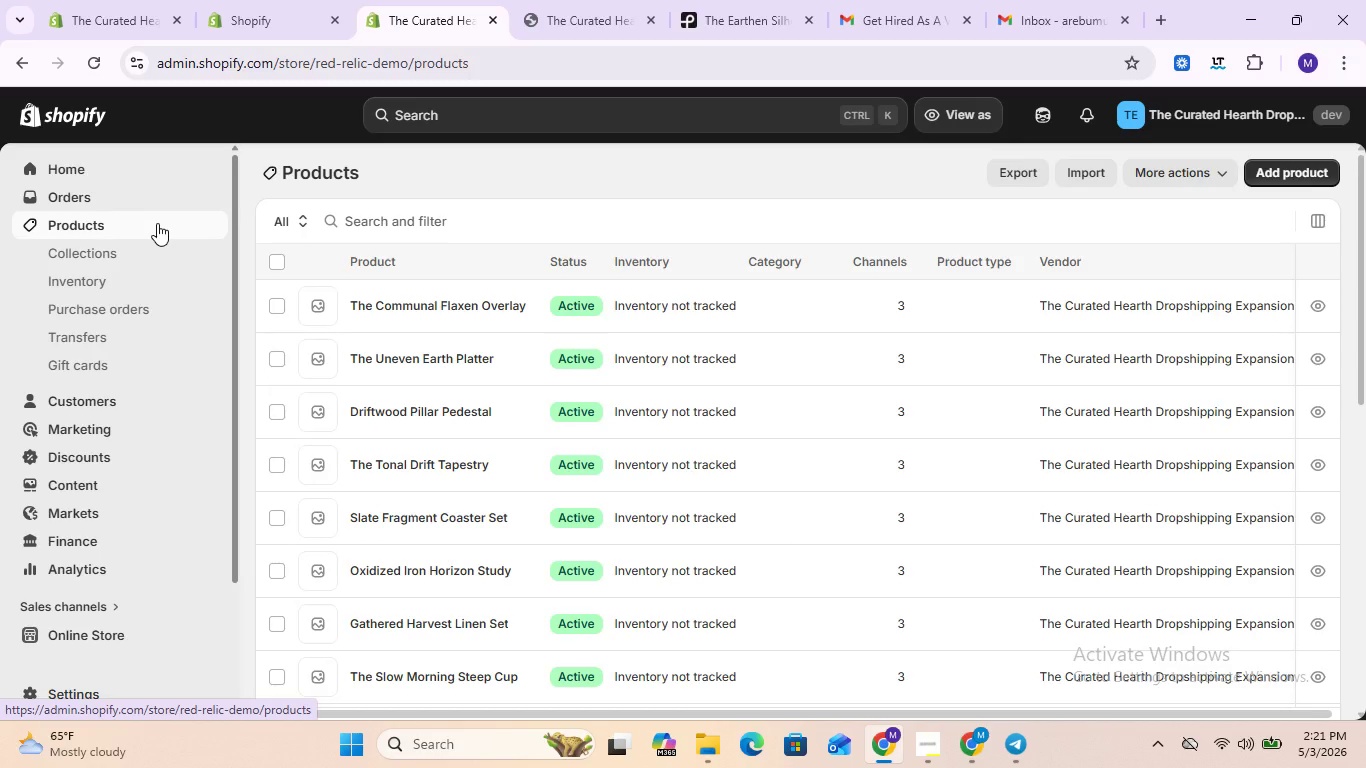 
wait(14.97)
 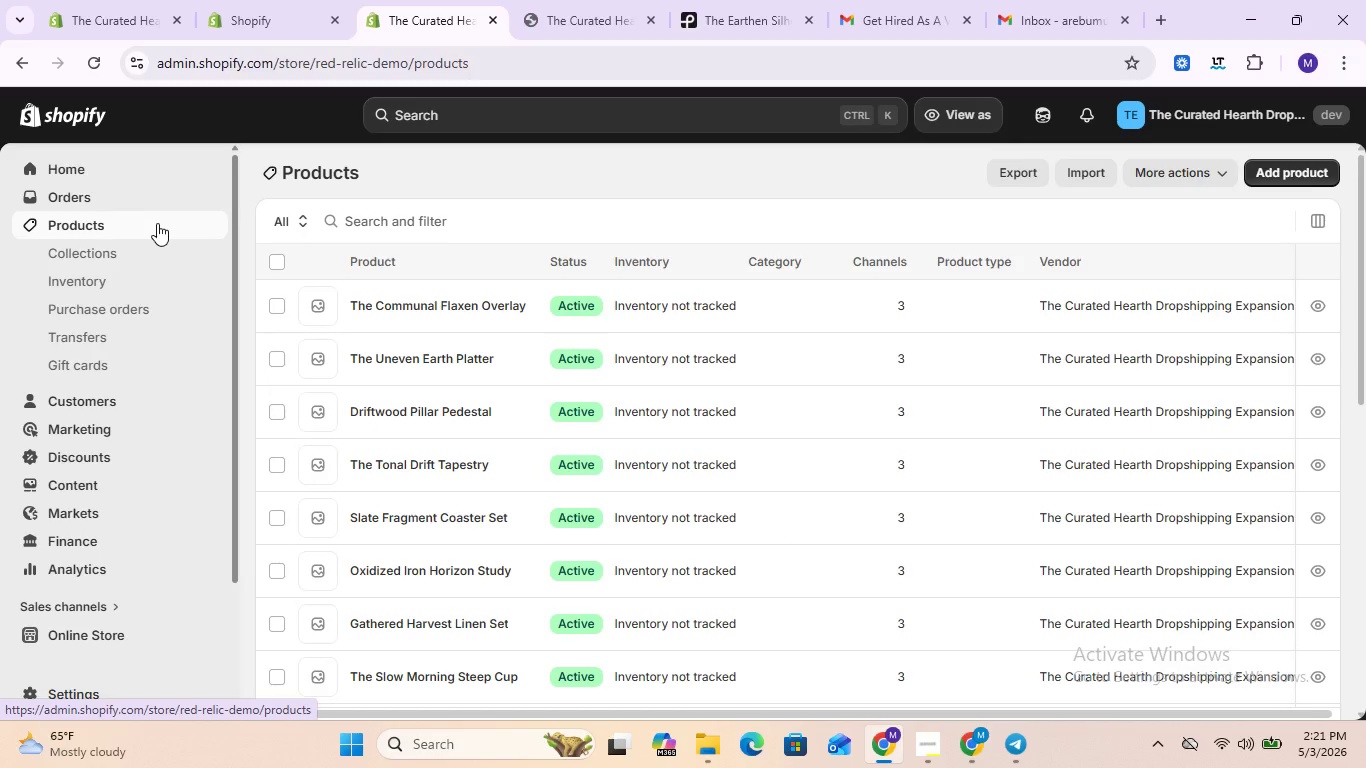 
scroll: coordinate [416, 435], scroll_direction: up, amount: 3.0
 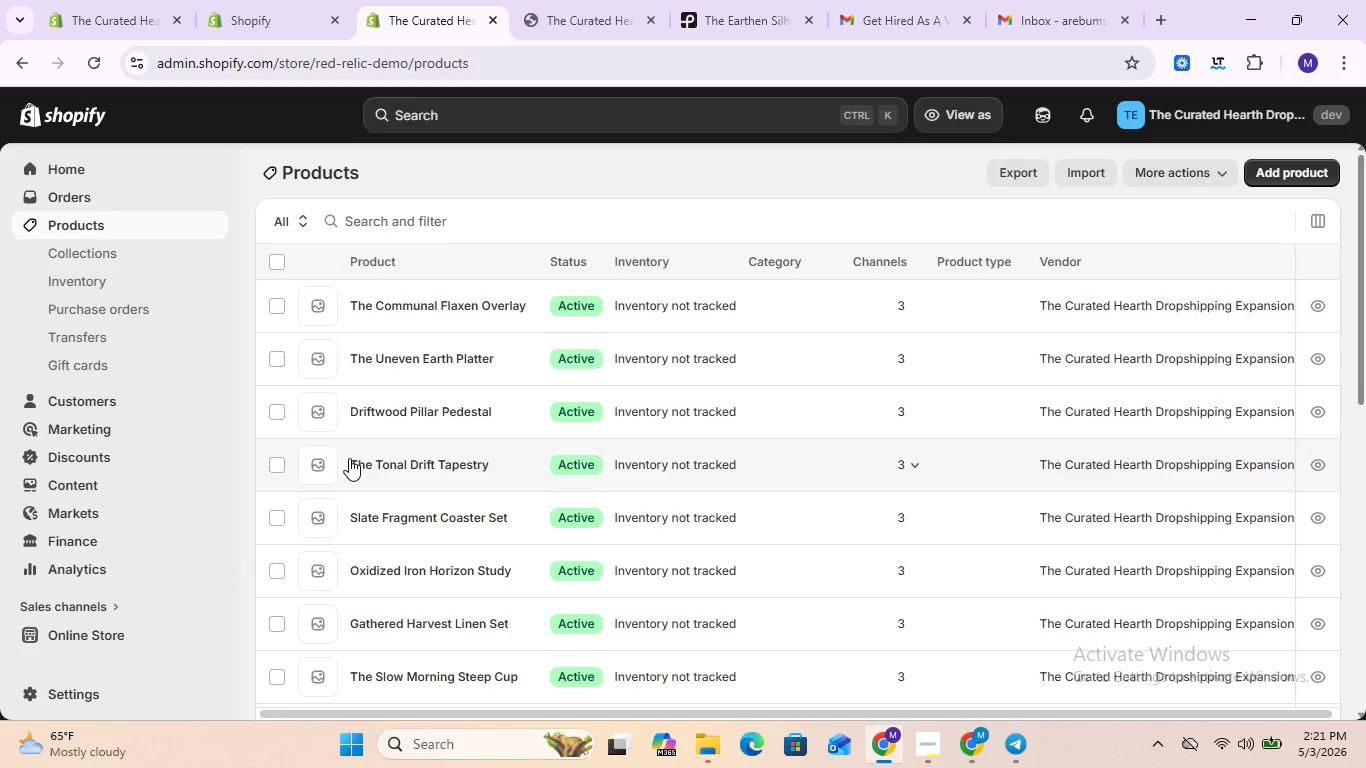 
wait(9.73)
 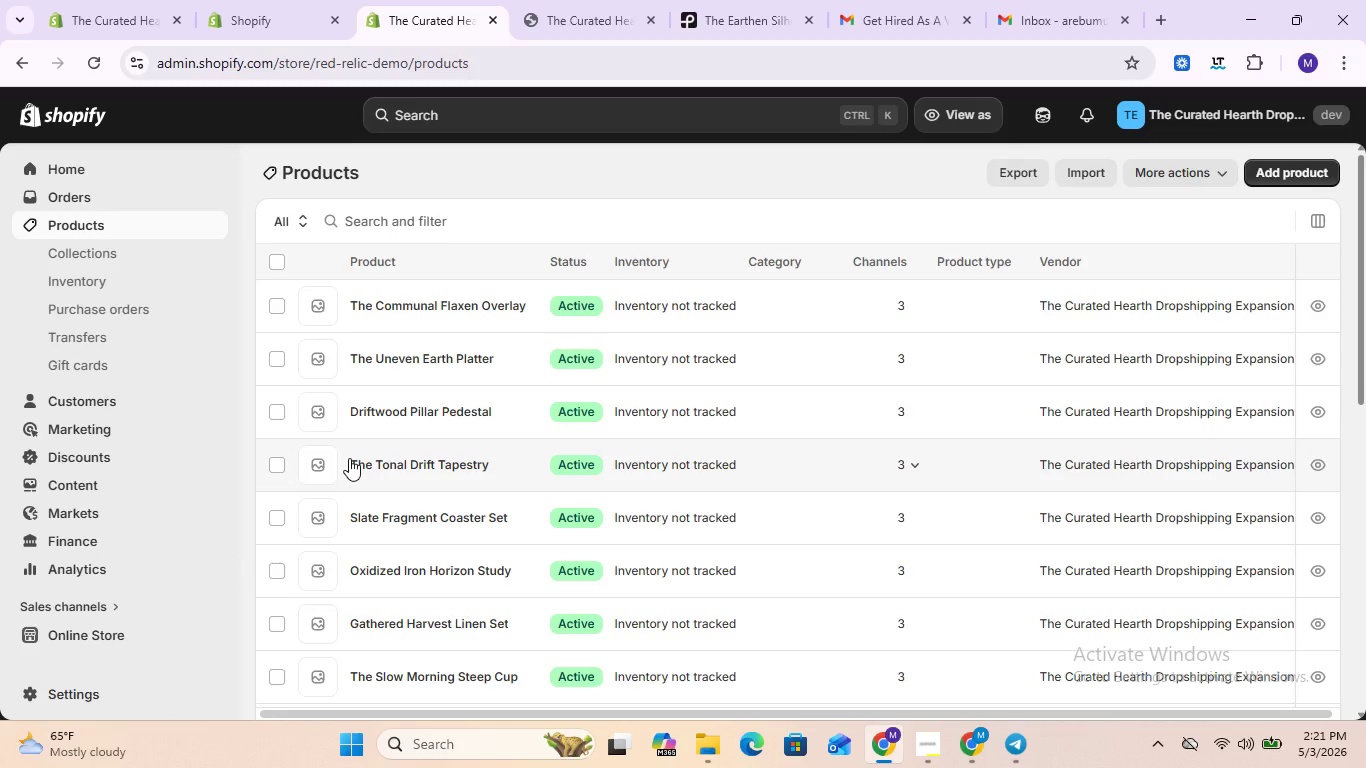 
scroll: coordinate [416, 512], scroll_direction: down, amount: 1.0
 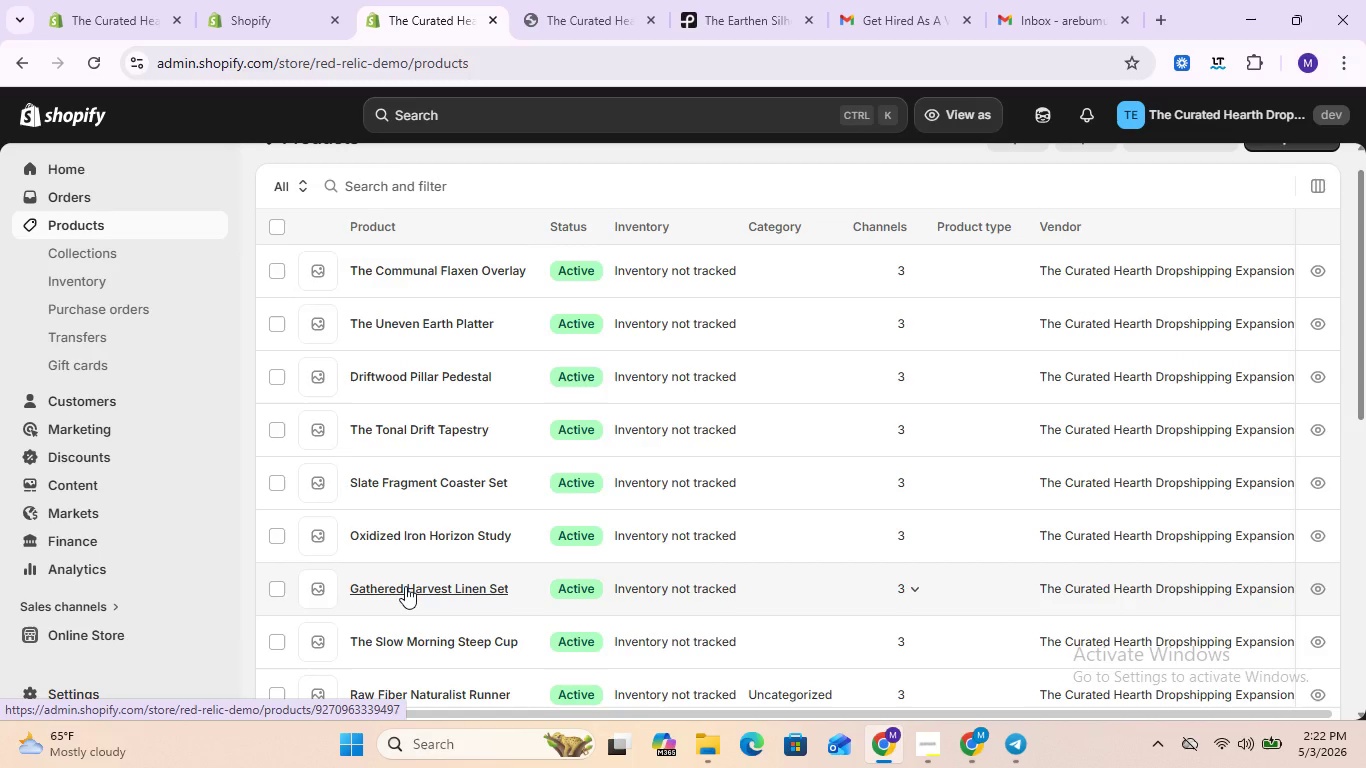 
wait(11.16)
 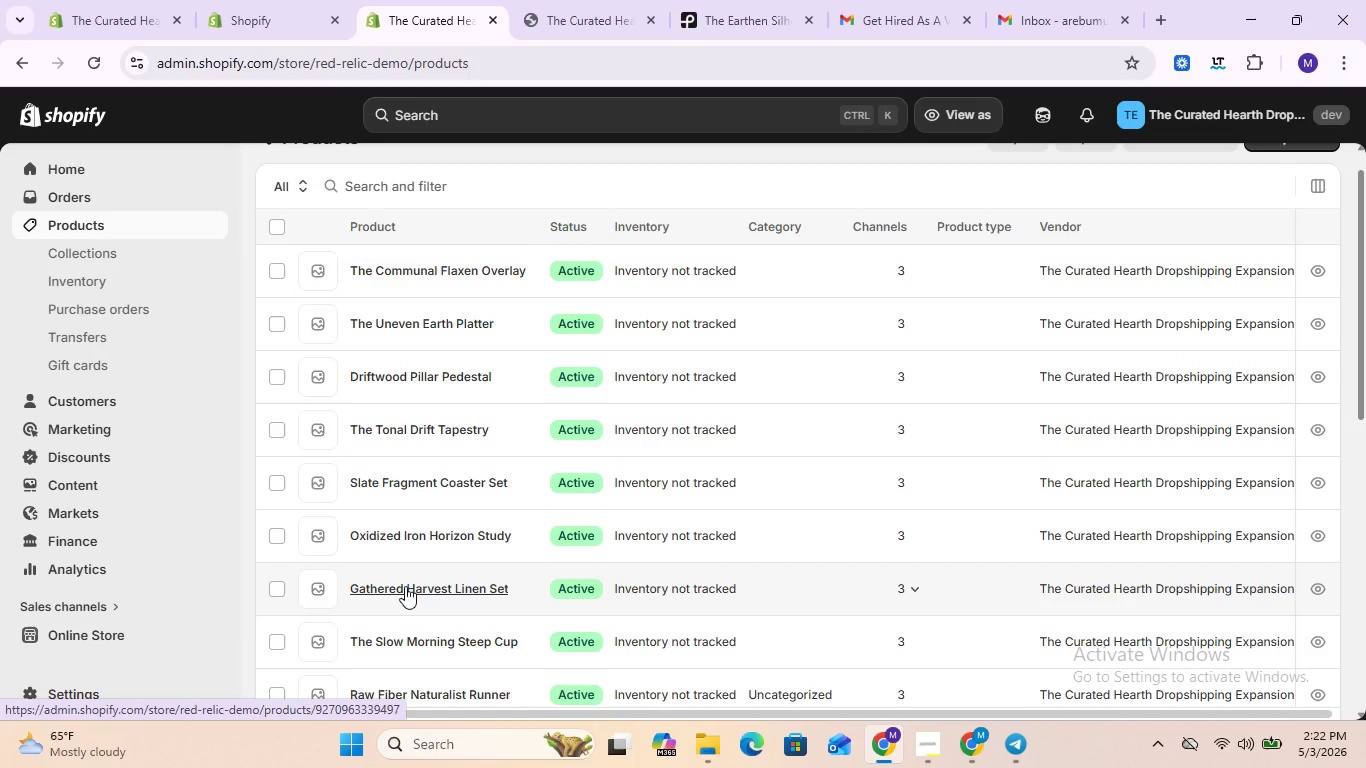 
double_click([377, 586])
 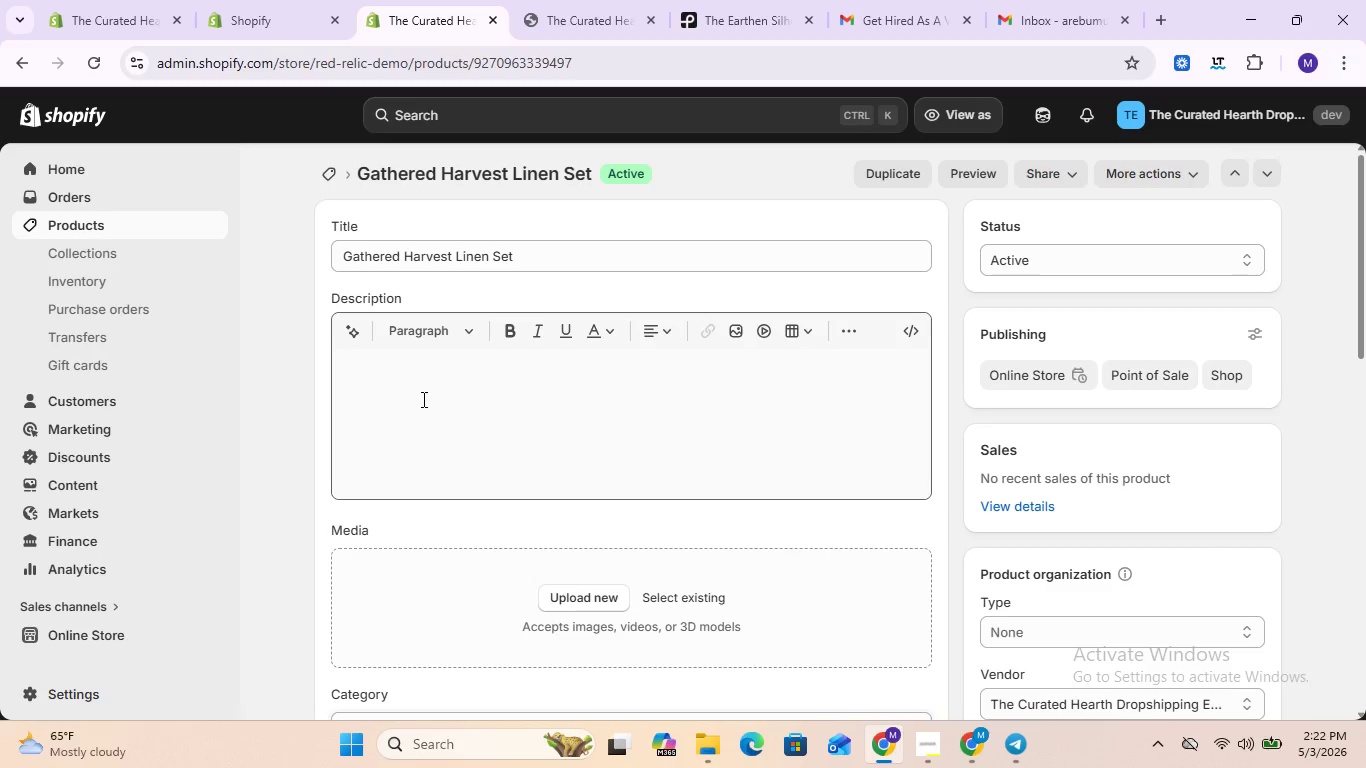 
wait(5.12)
 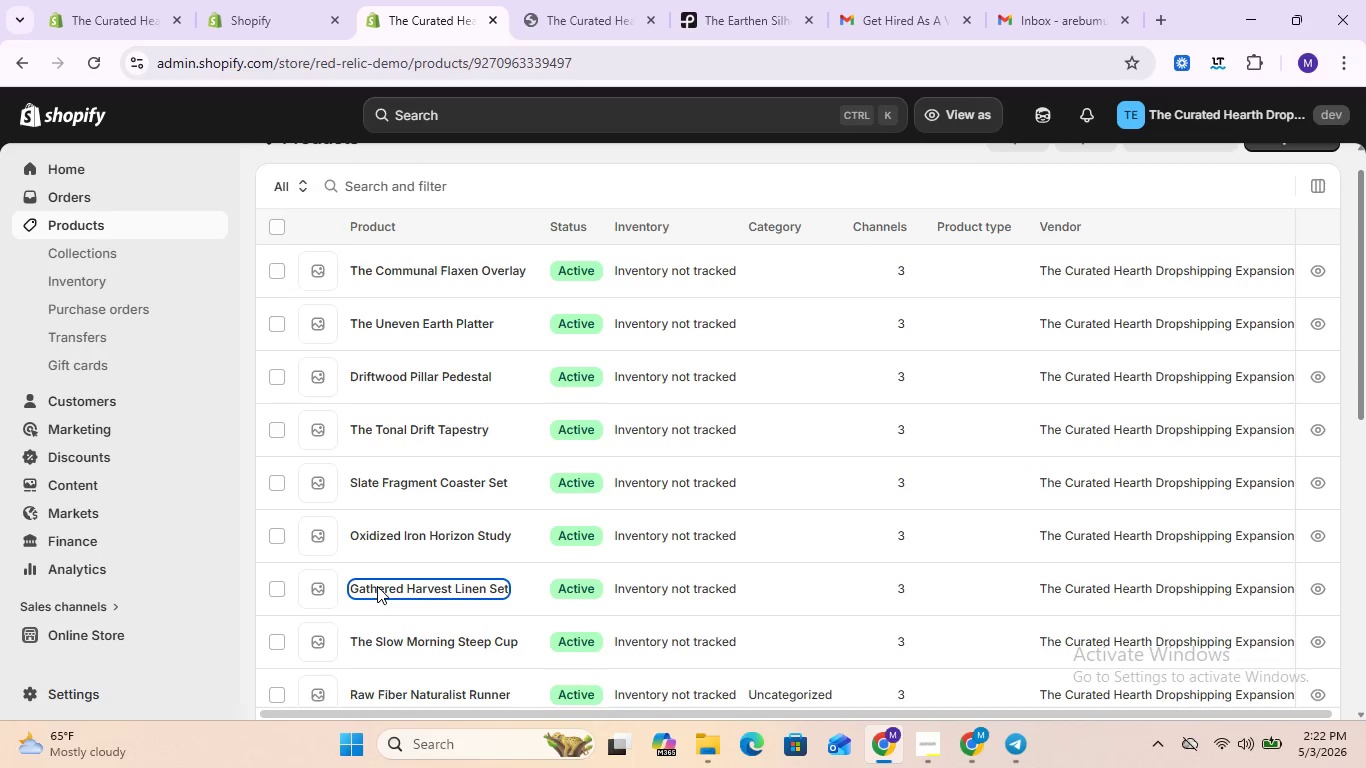 
left_click([415, 387])
 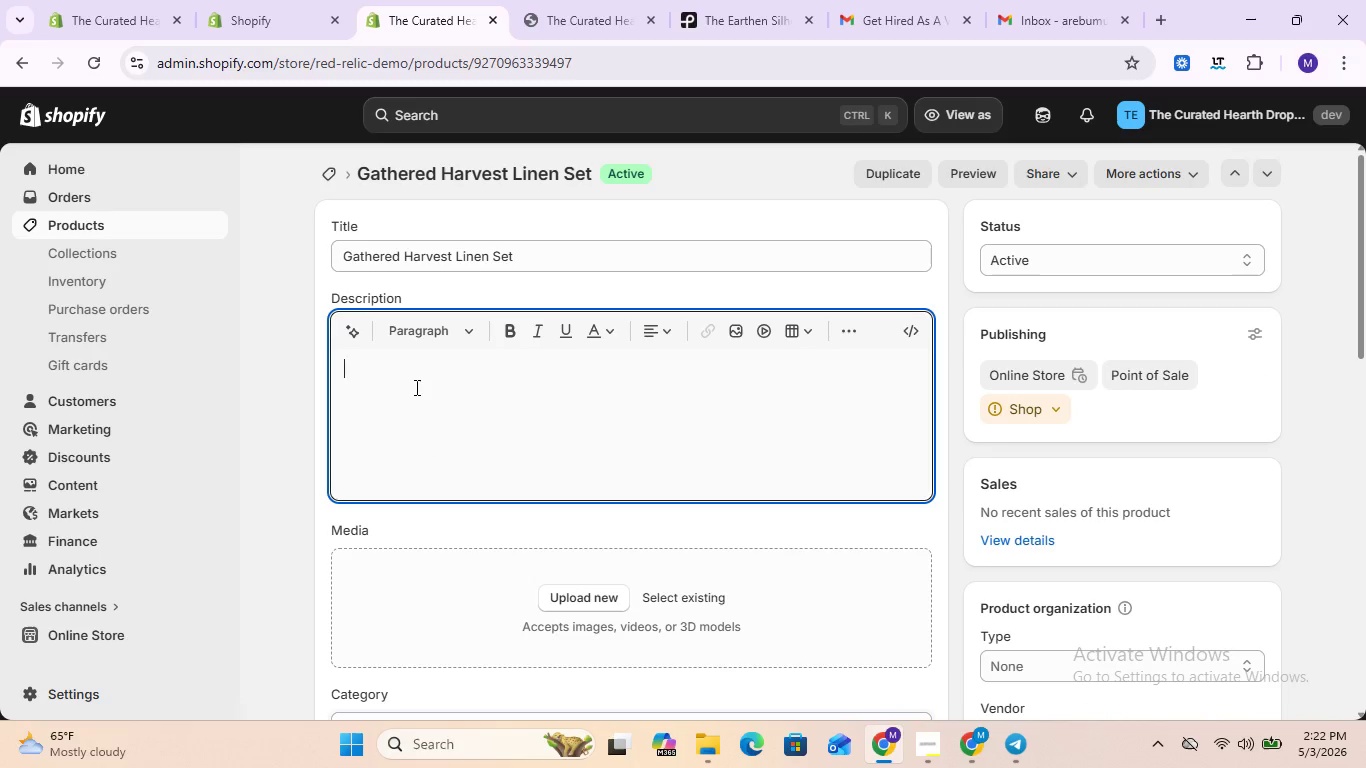 
type(A set of )
 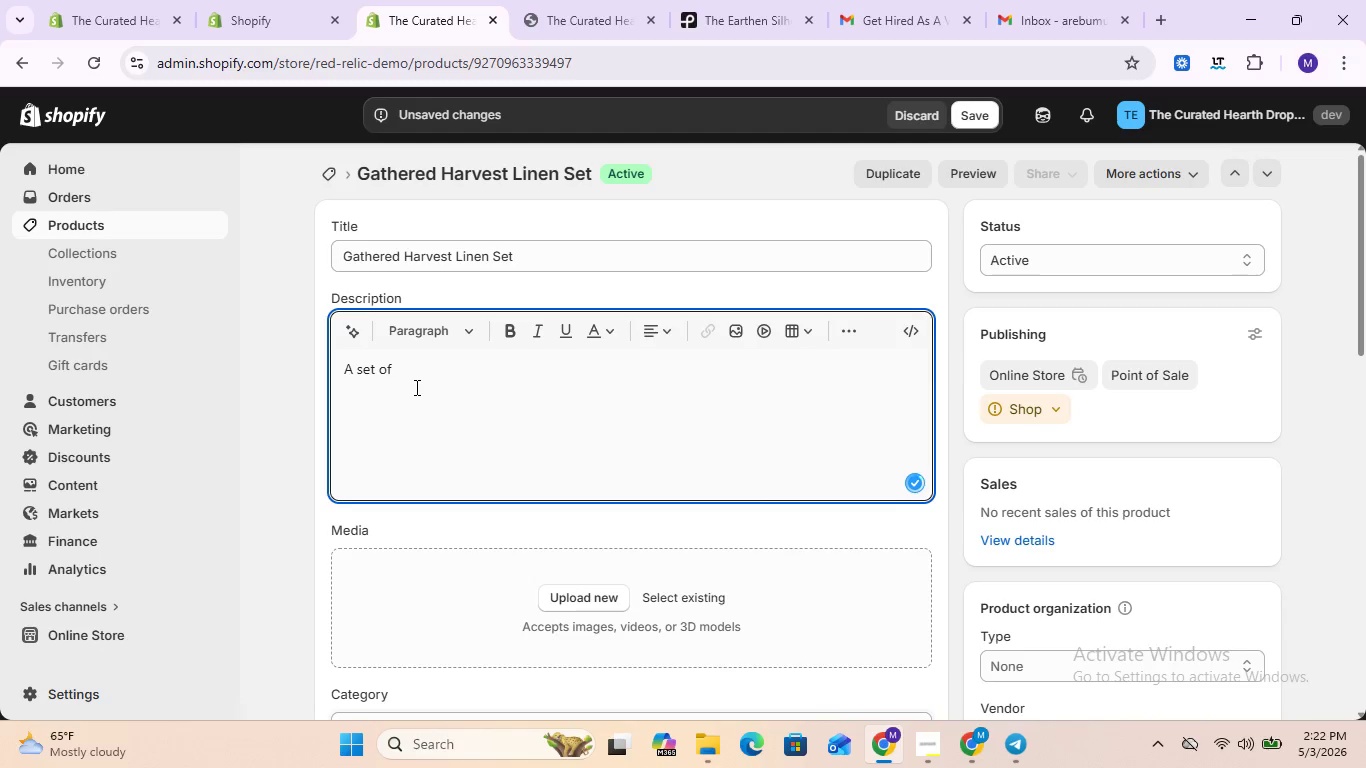 
wait(5.09)
 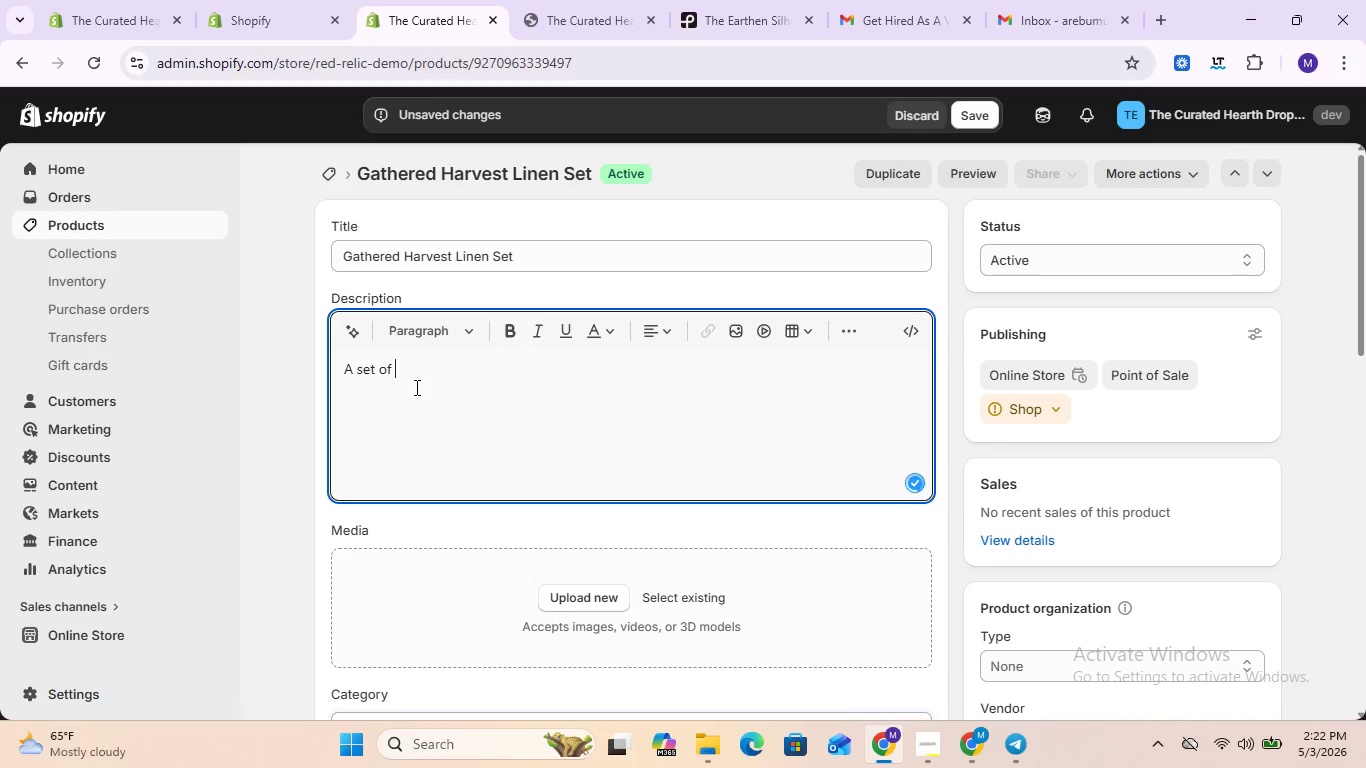 
type(four organic linen napkins, )
 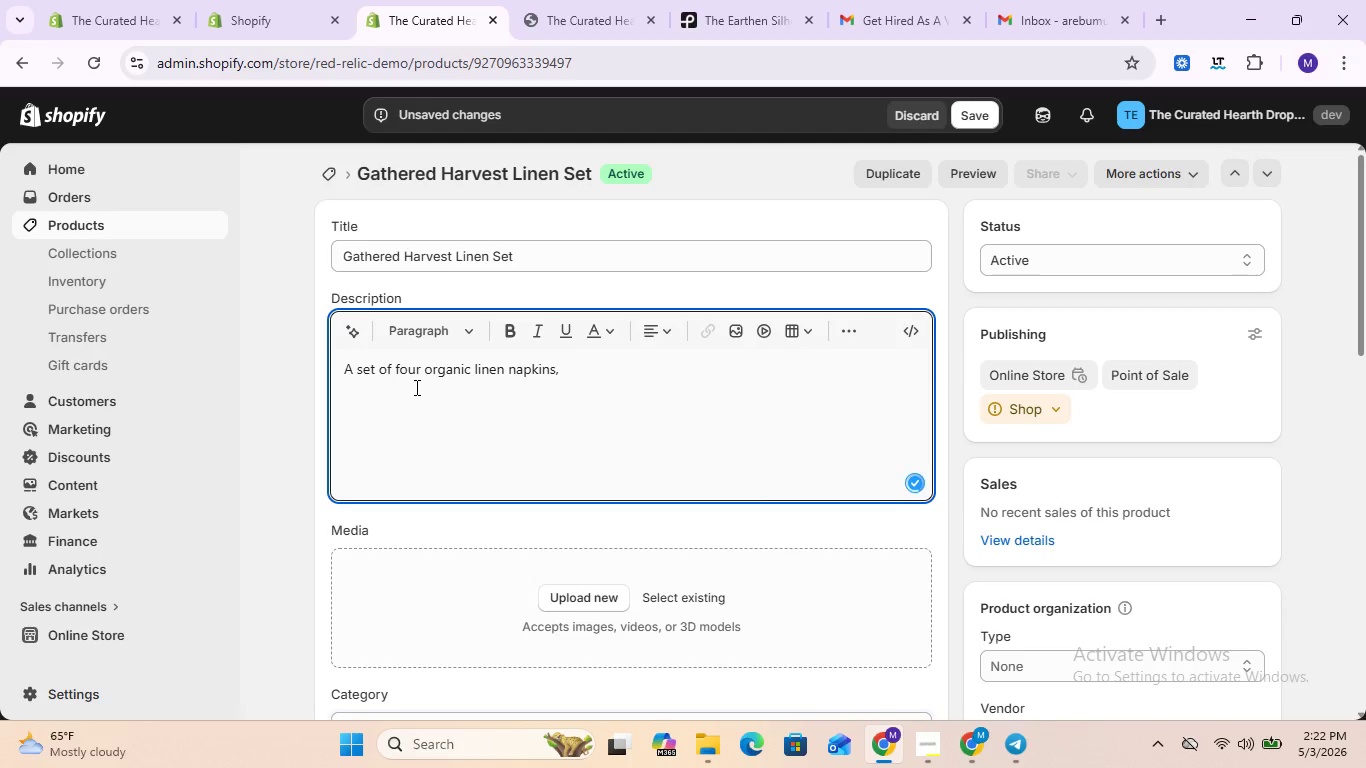 
type(softende )
key(Backspace)
key(Backspace)
key(Backspace)
 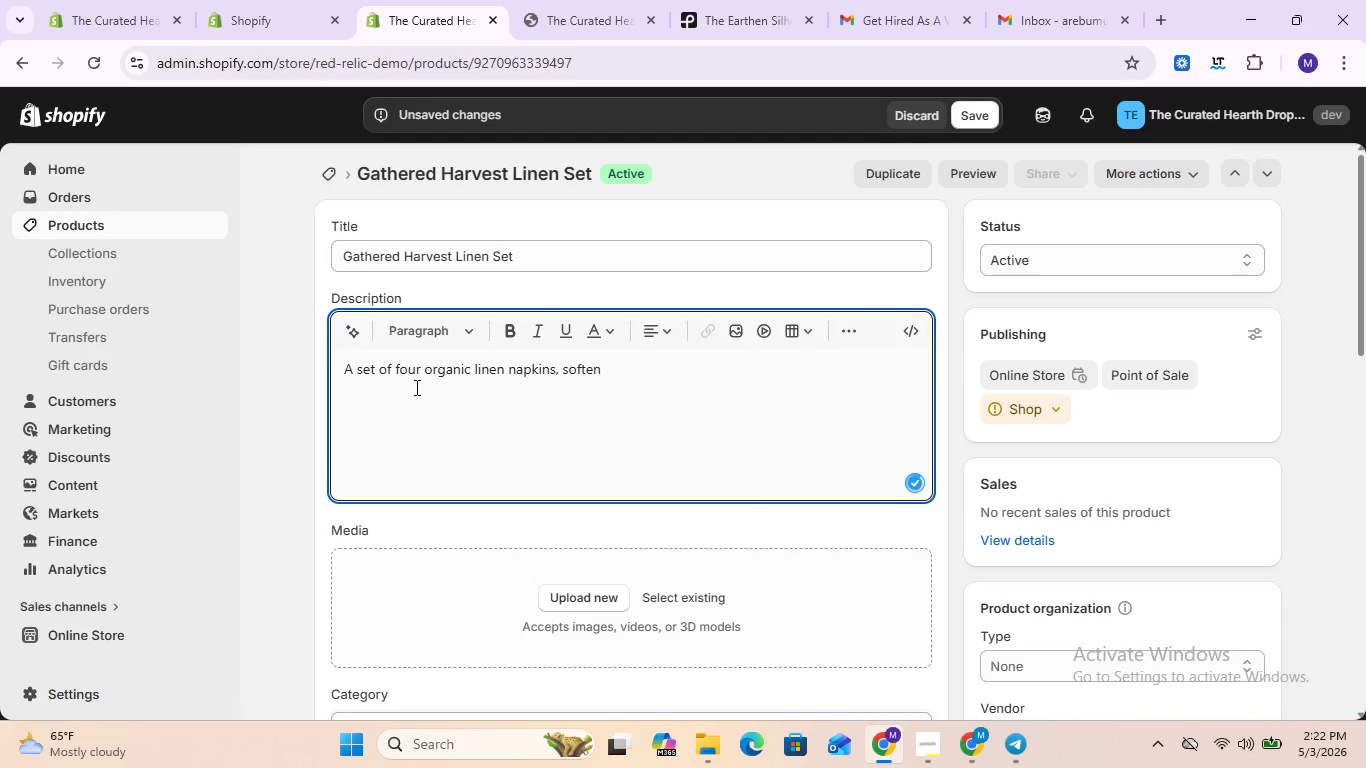 
wait(8.14)
 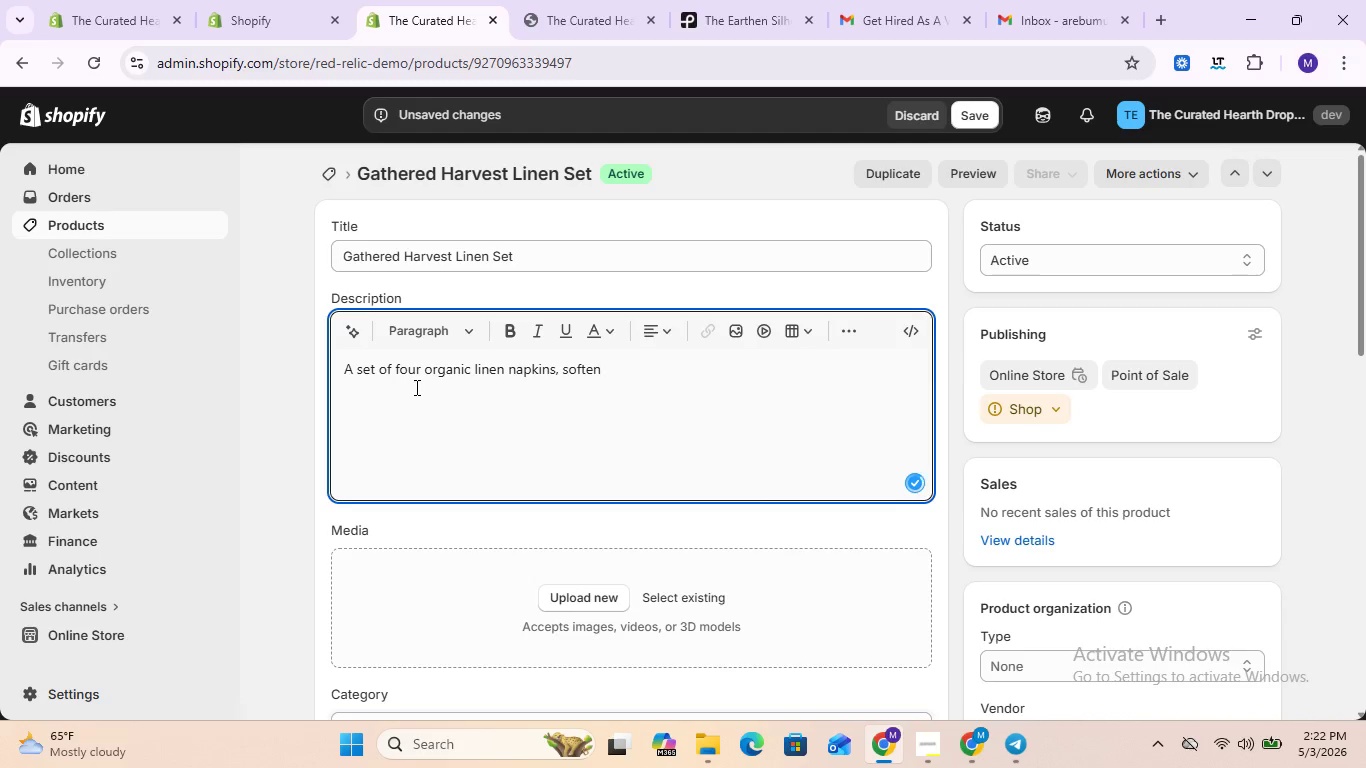 
type(ed )
 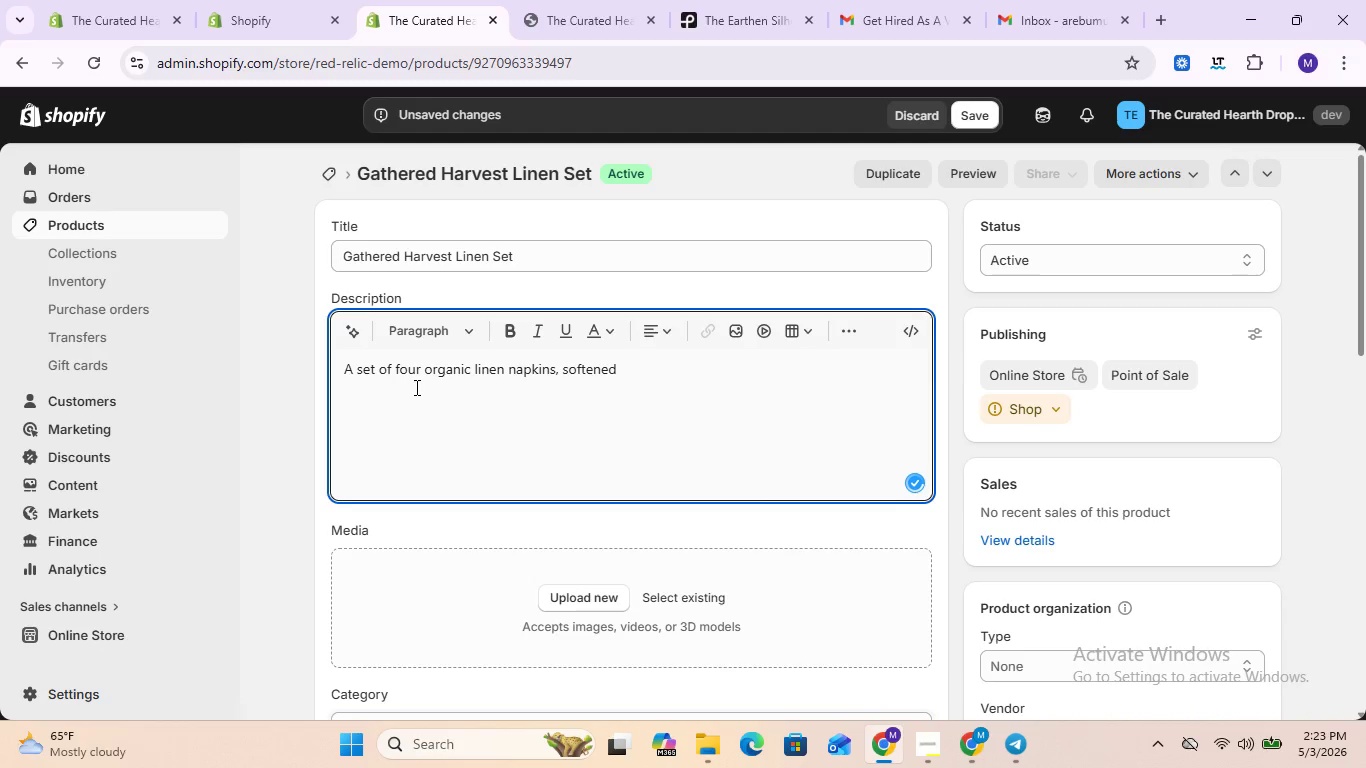 
type(bu stone )
key(Backspace)
type(-washing )
key(Backspace)
type(. These textile)
 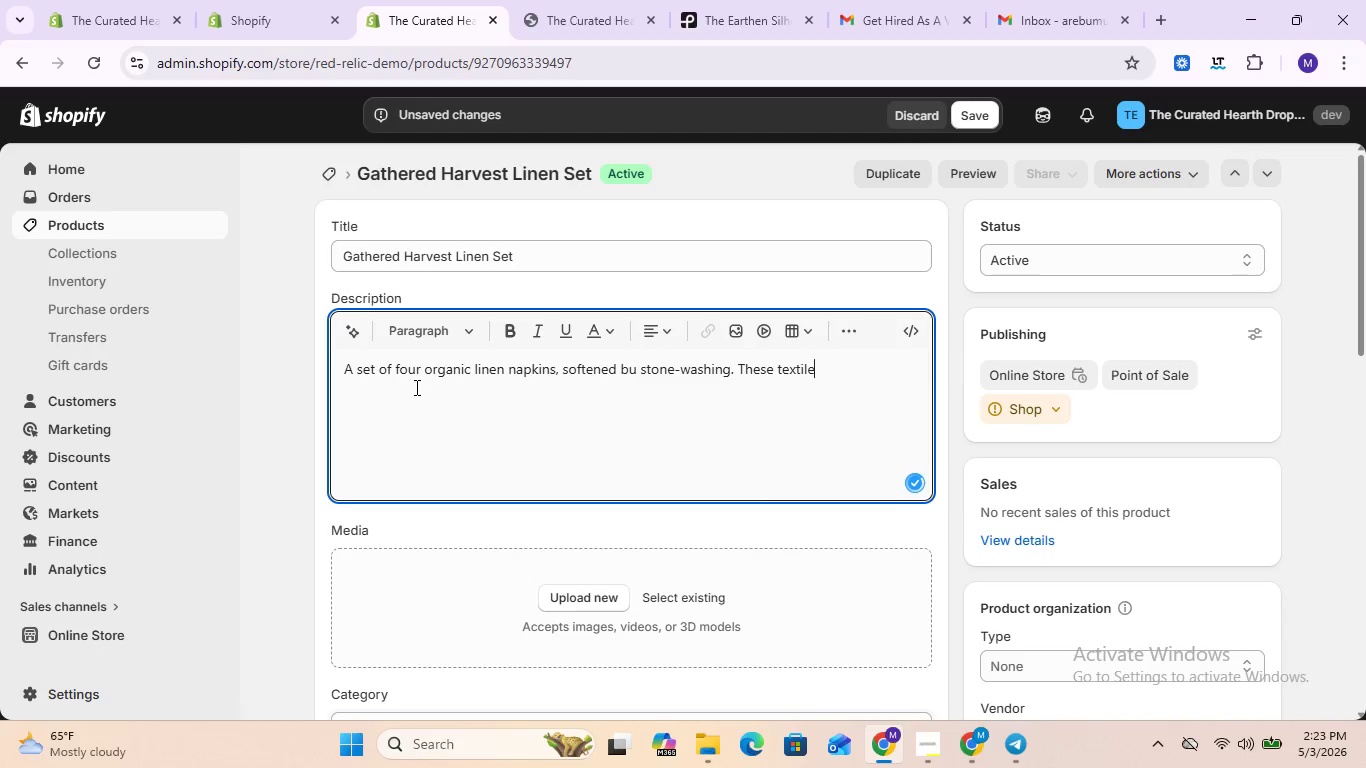 
type(s bring a sophisticted )
key(Backspace)
type(, lived )
 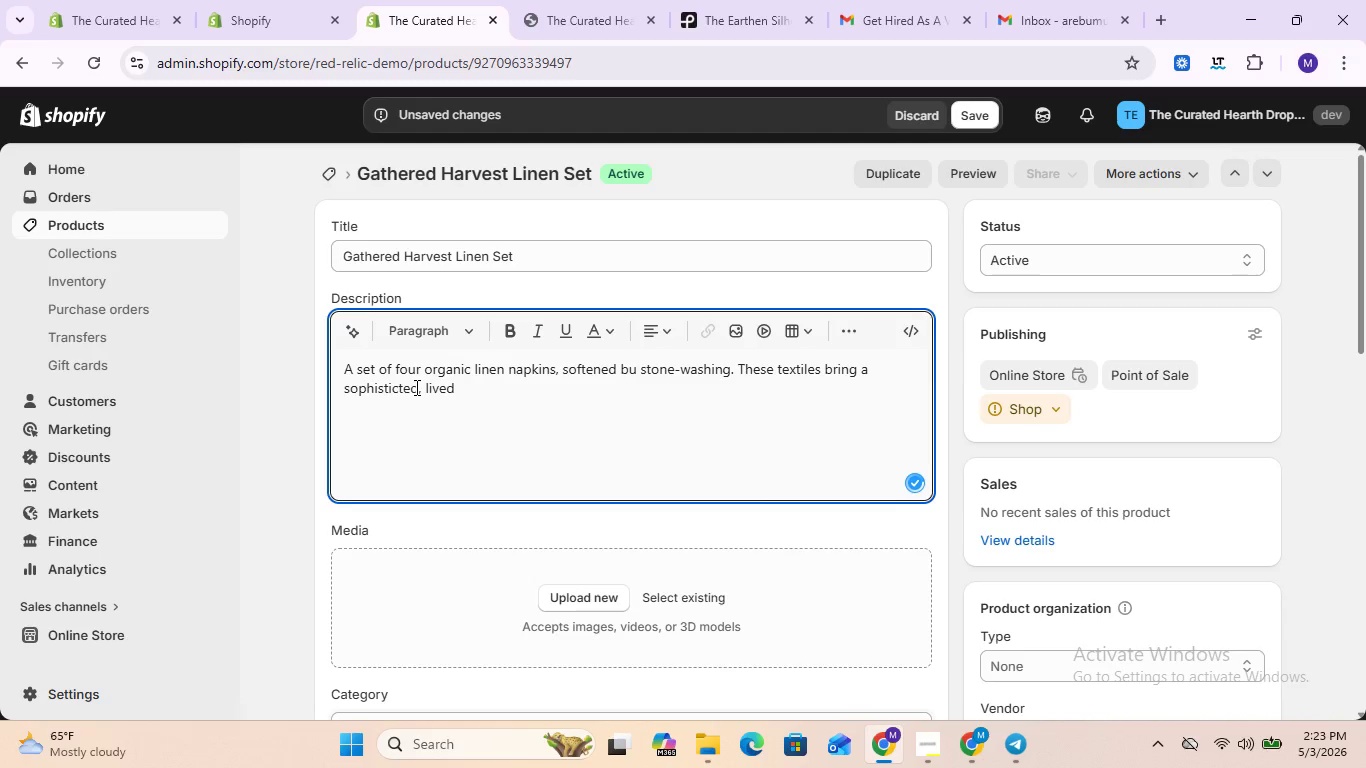 
type(-in feel to the )
 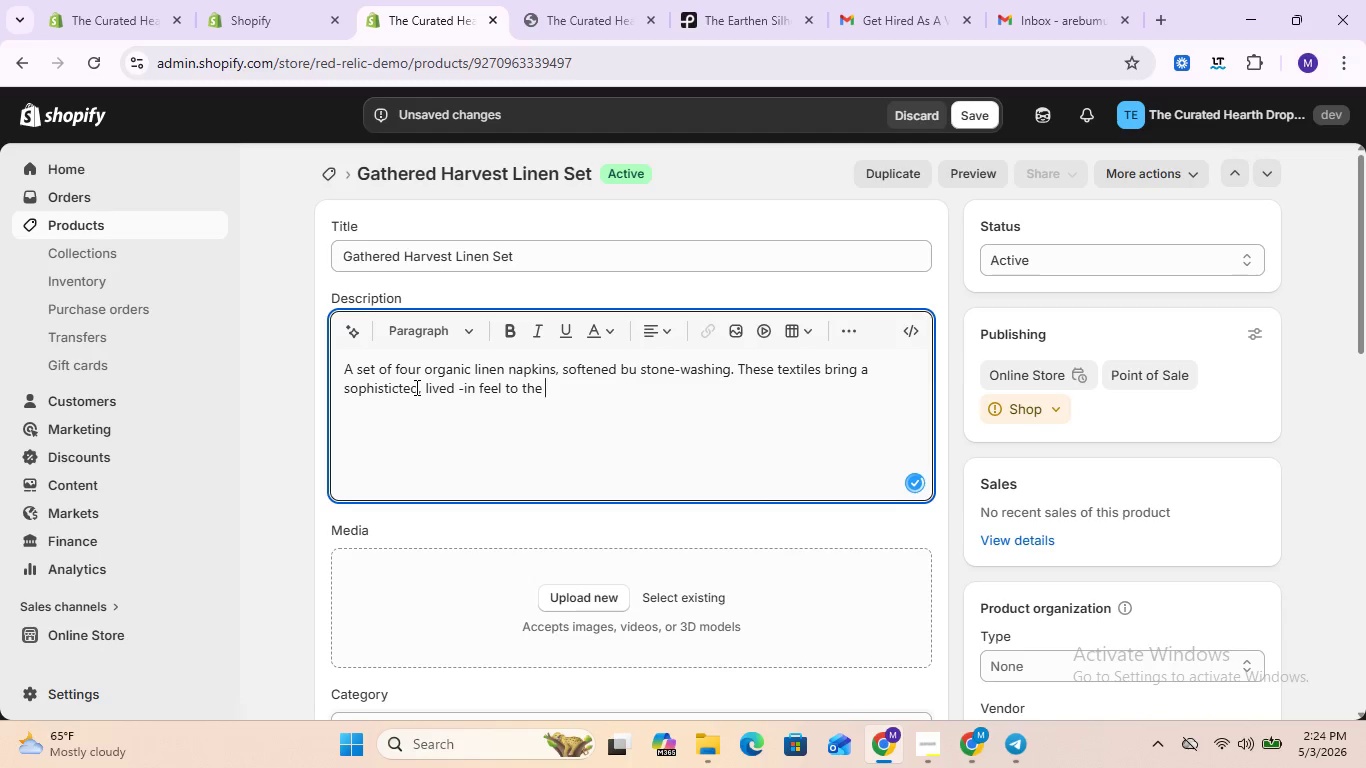 
type(communal table.)
 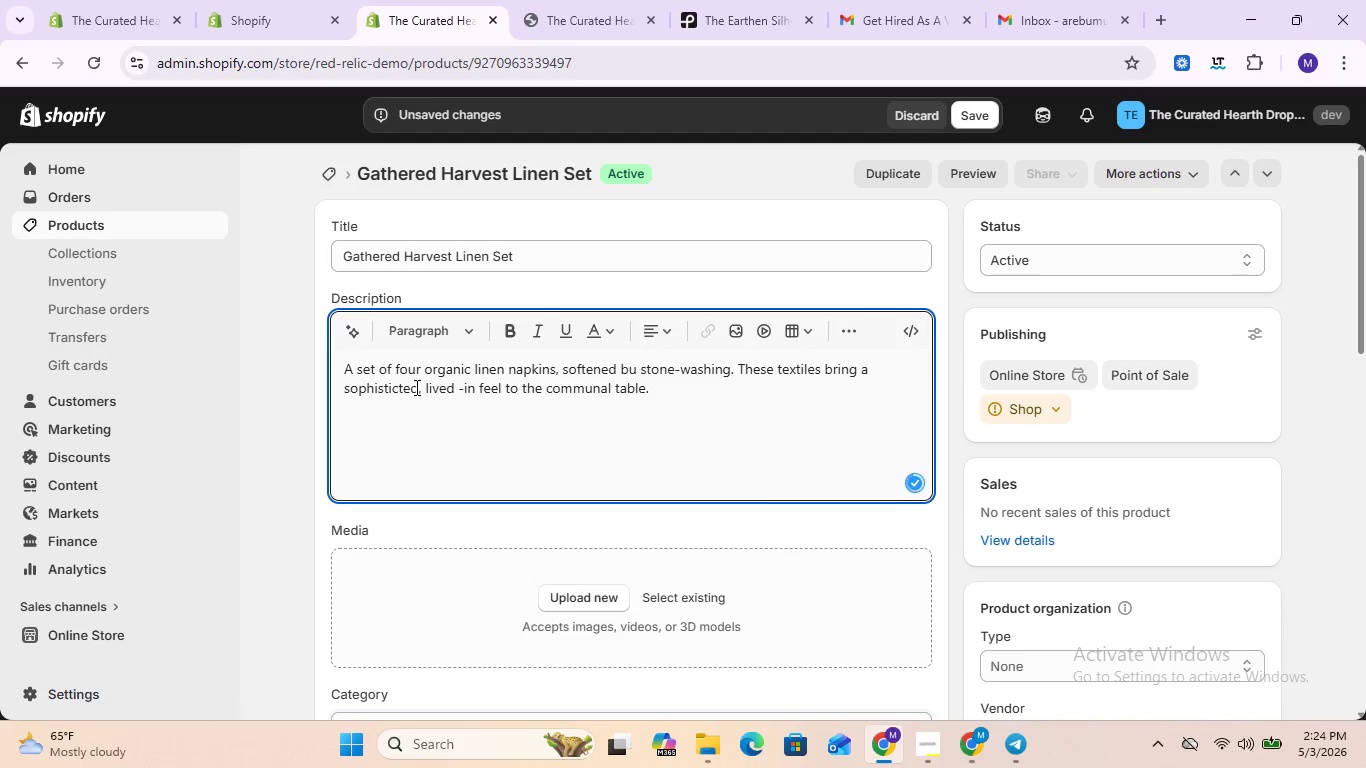 
scroll: coordinate [443, 592], scroll_direction: down, amount: 2.0
 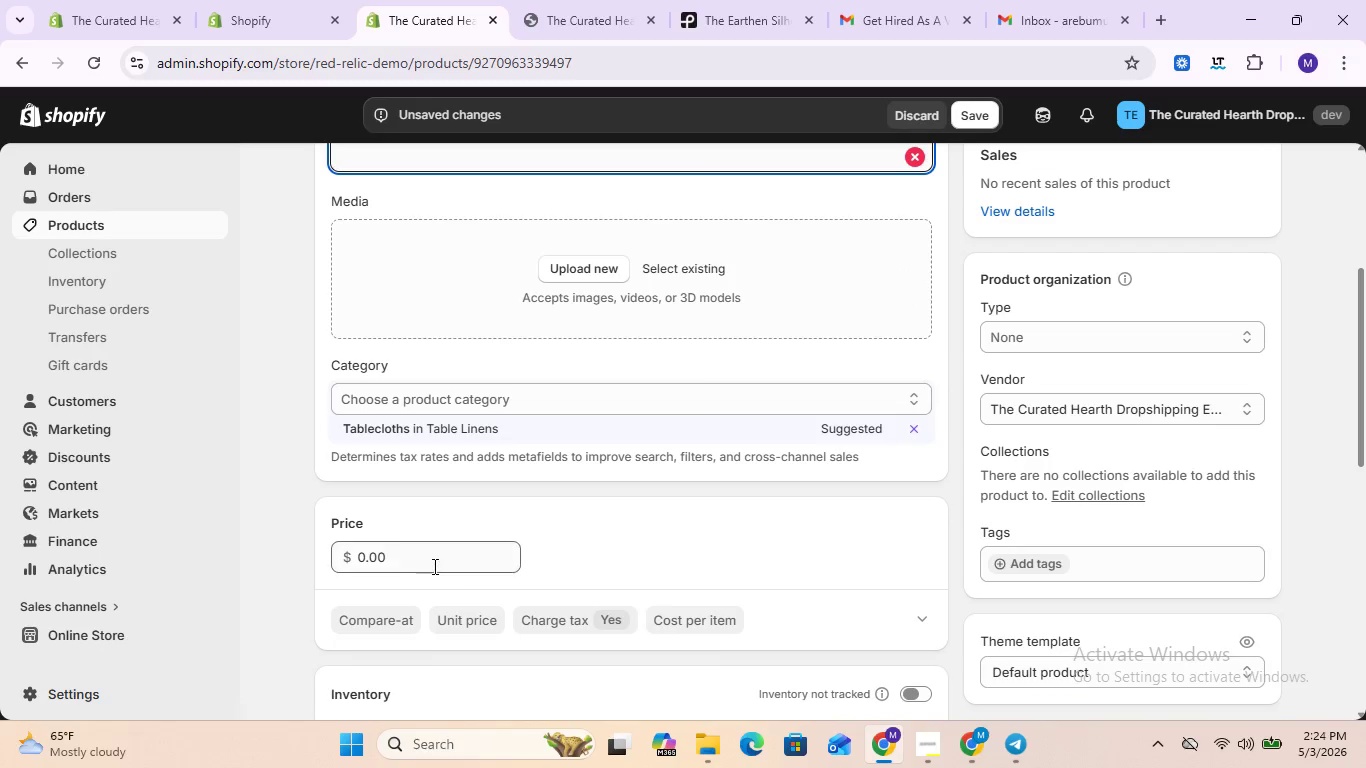 
left_click([433, 566])
 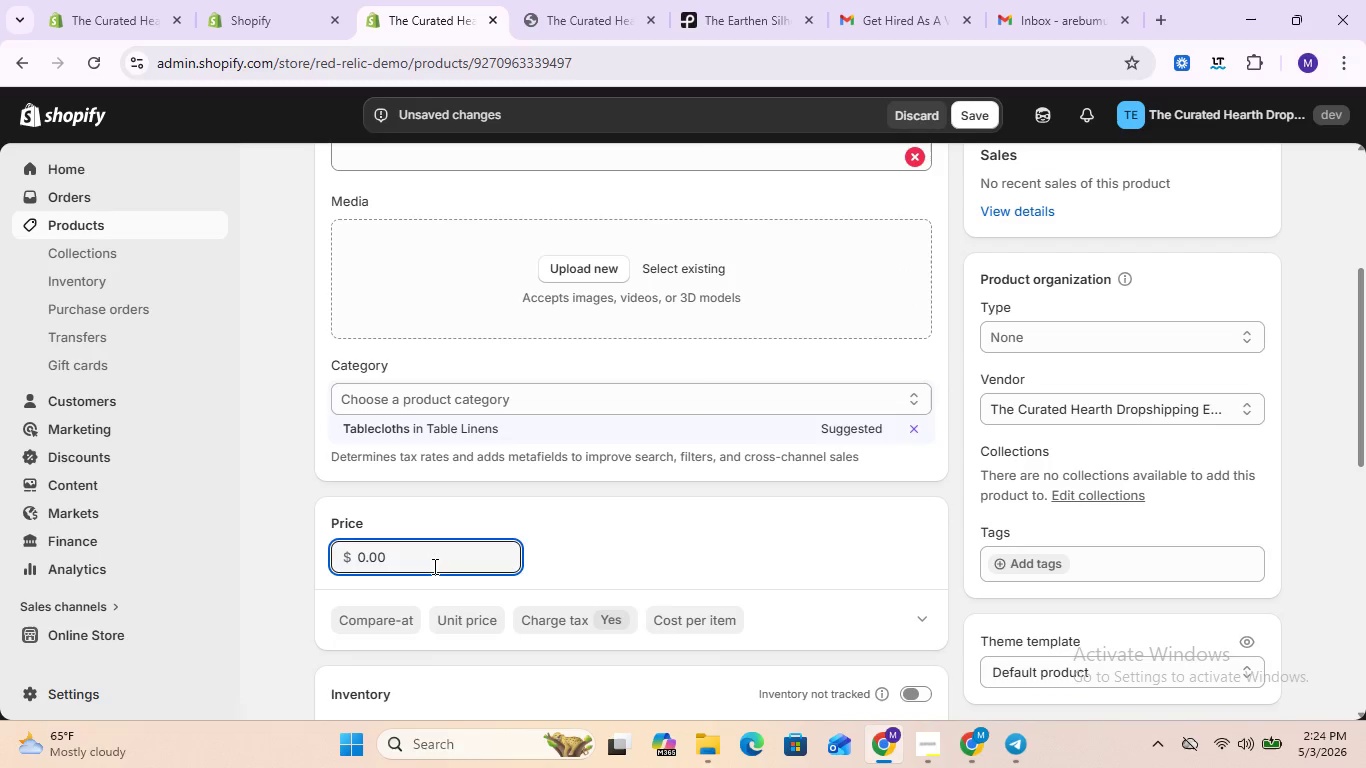 
key(Control+A)
 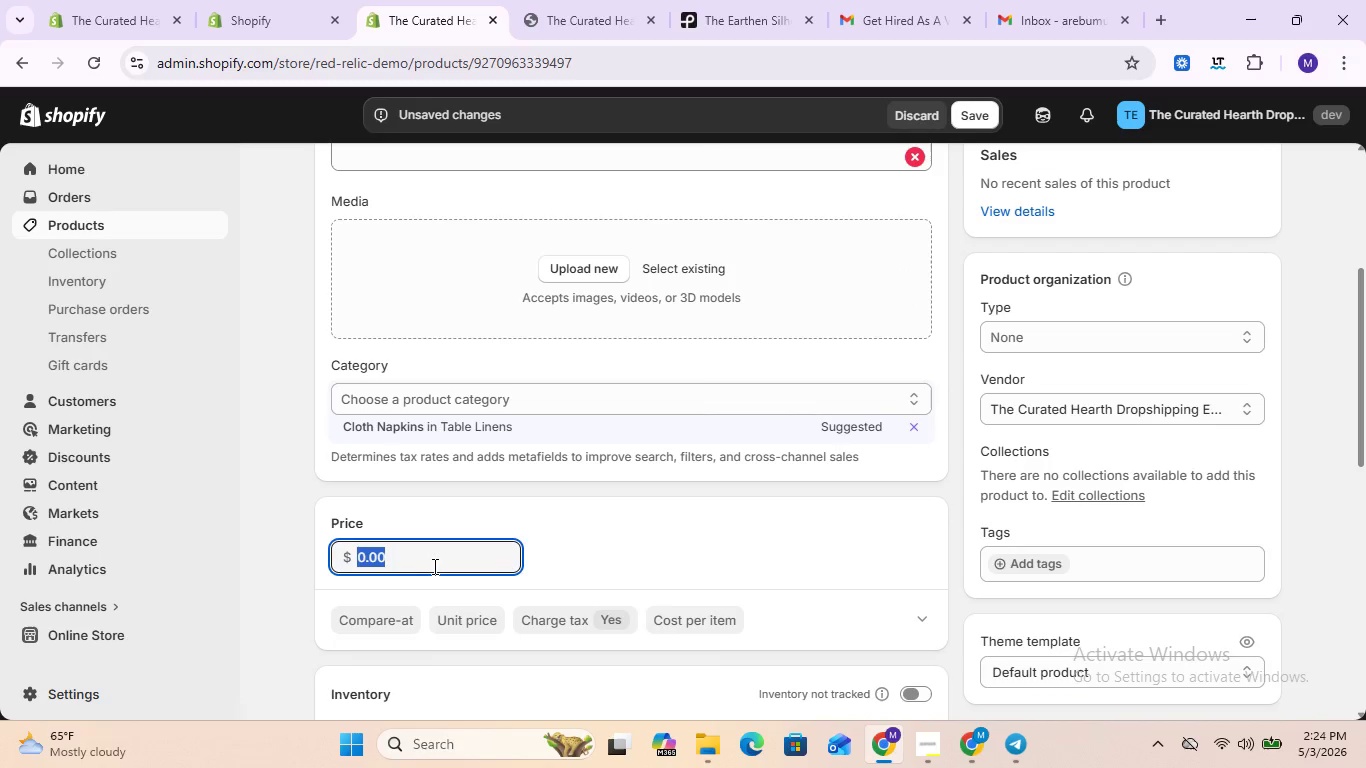 
key(Control+2)
 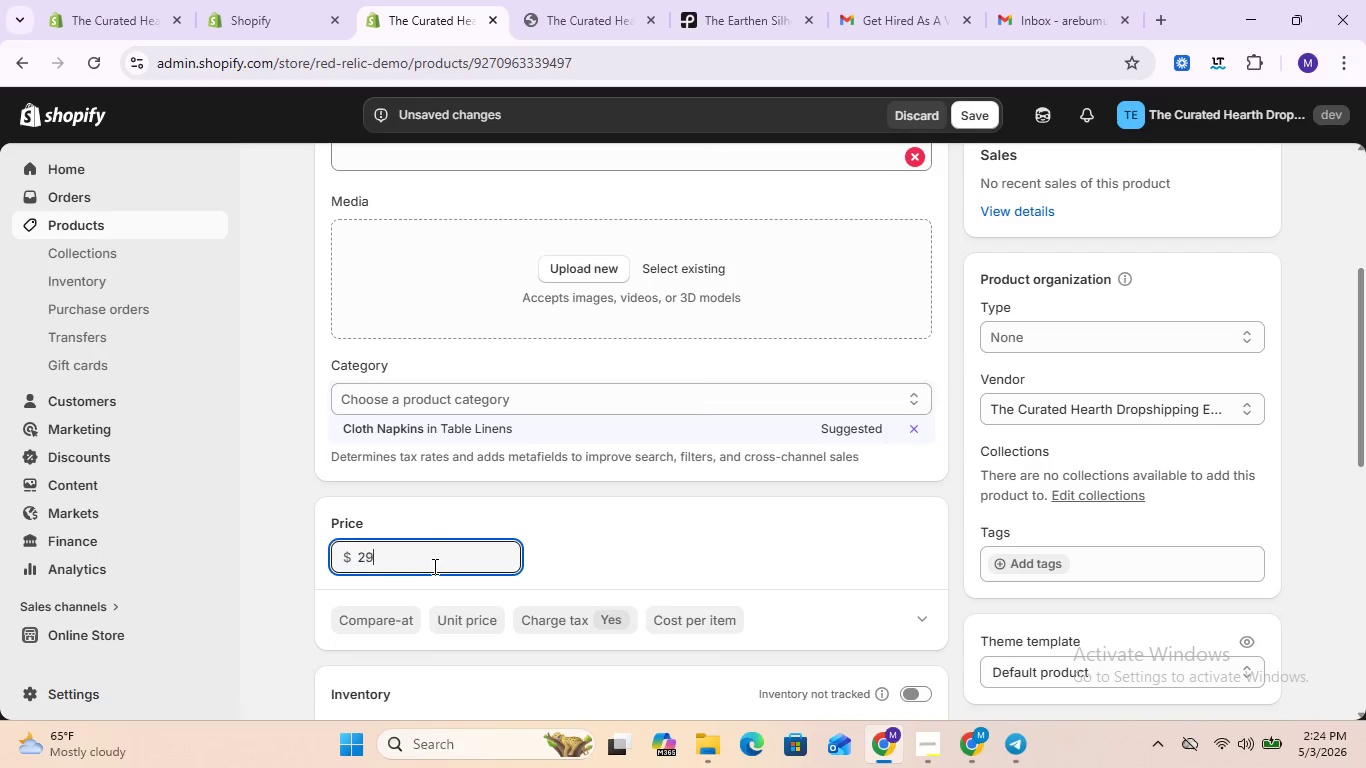 
key(Control+9)
 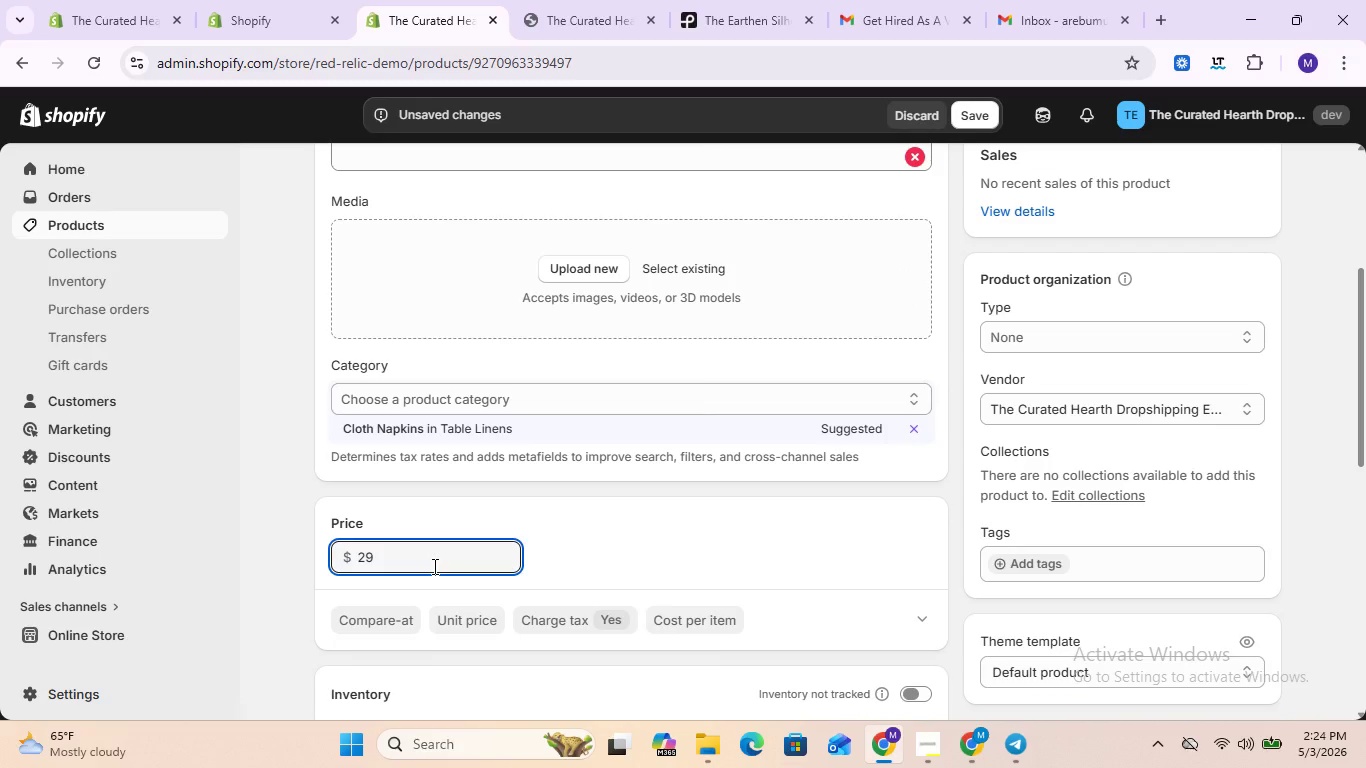 
key(Control+Period)
 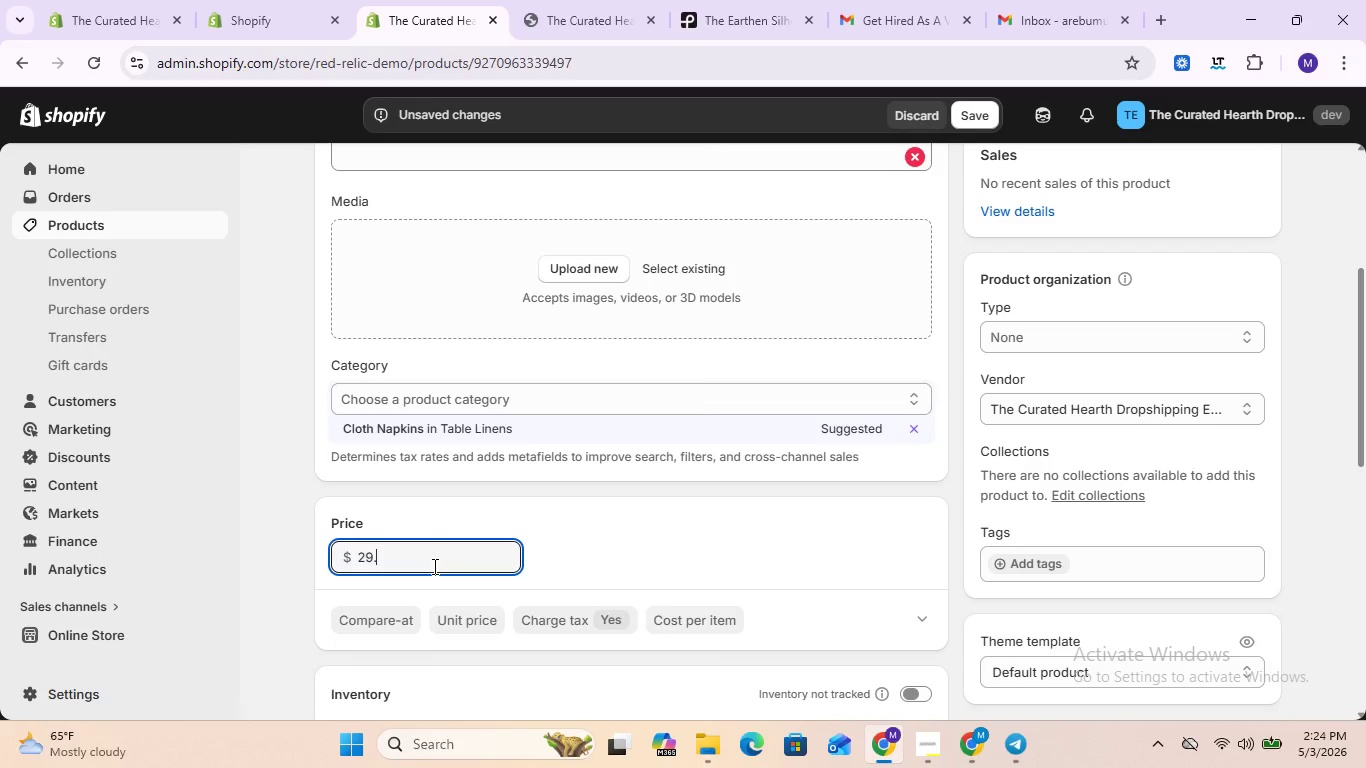 
key(Control+2)
 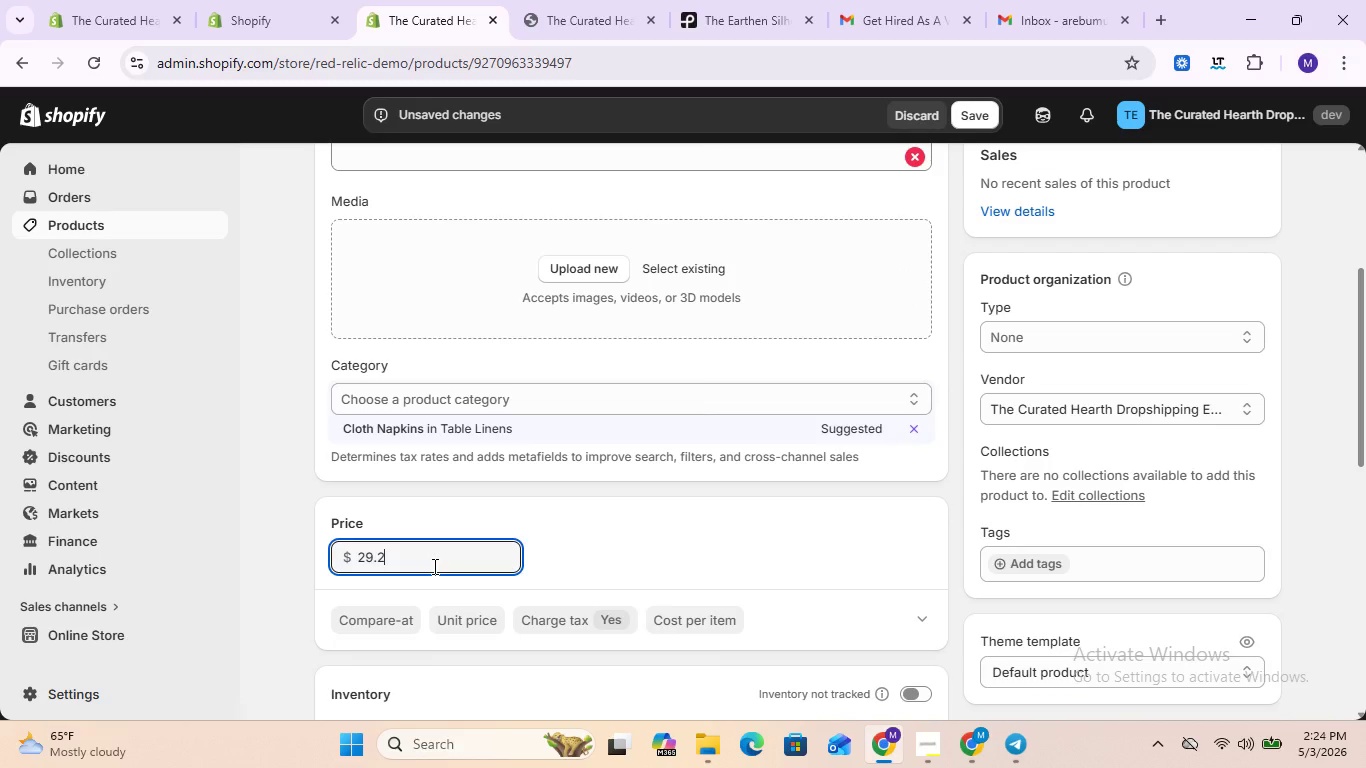 
key(Control+3)
 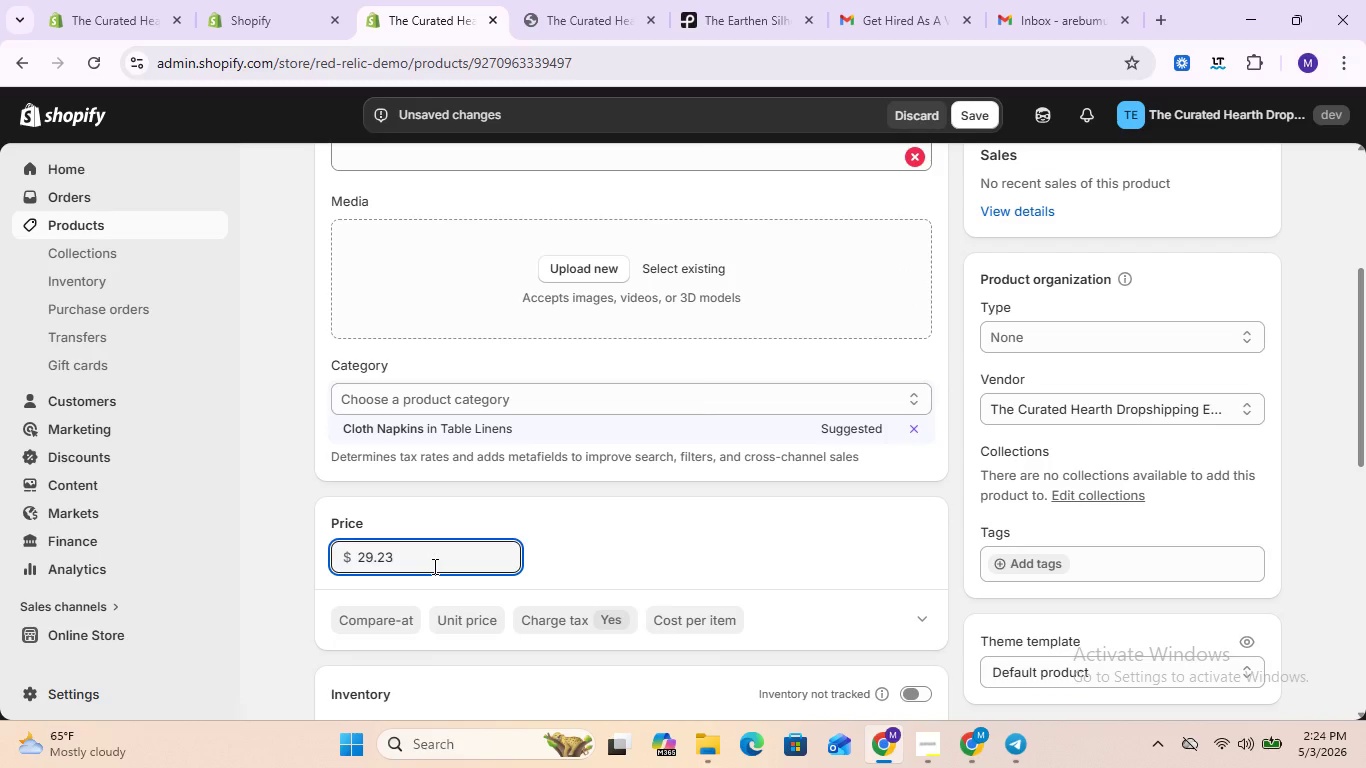 
scroll: coordinate [433, 566], scroll_direction: down, amount: 1.0
 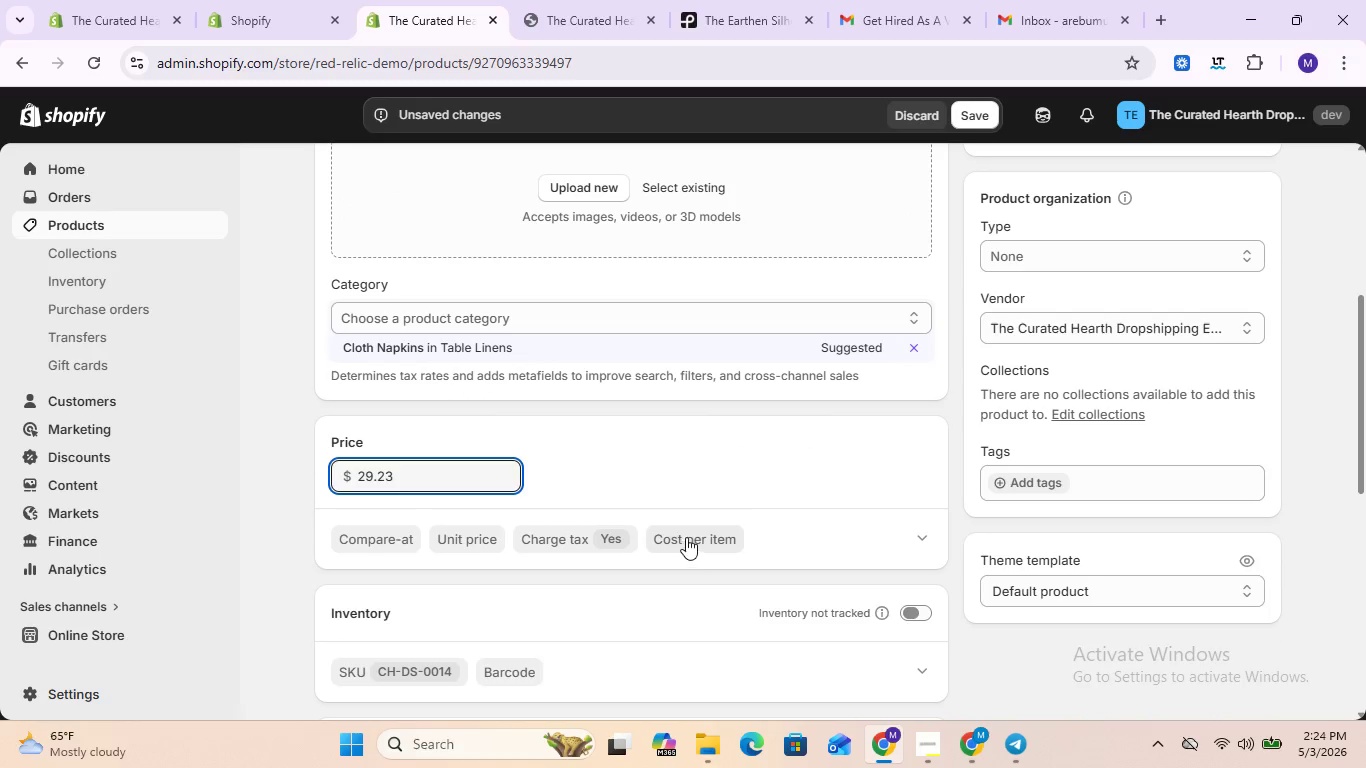 
left_click([687, 536])
 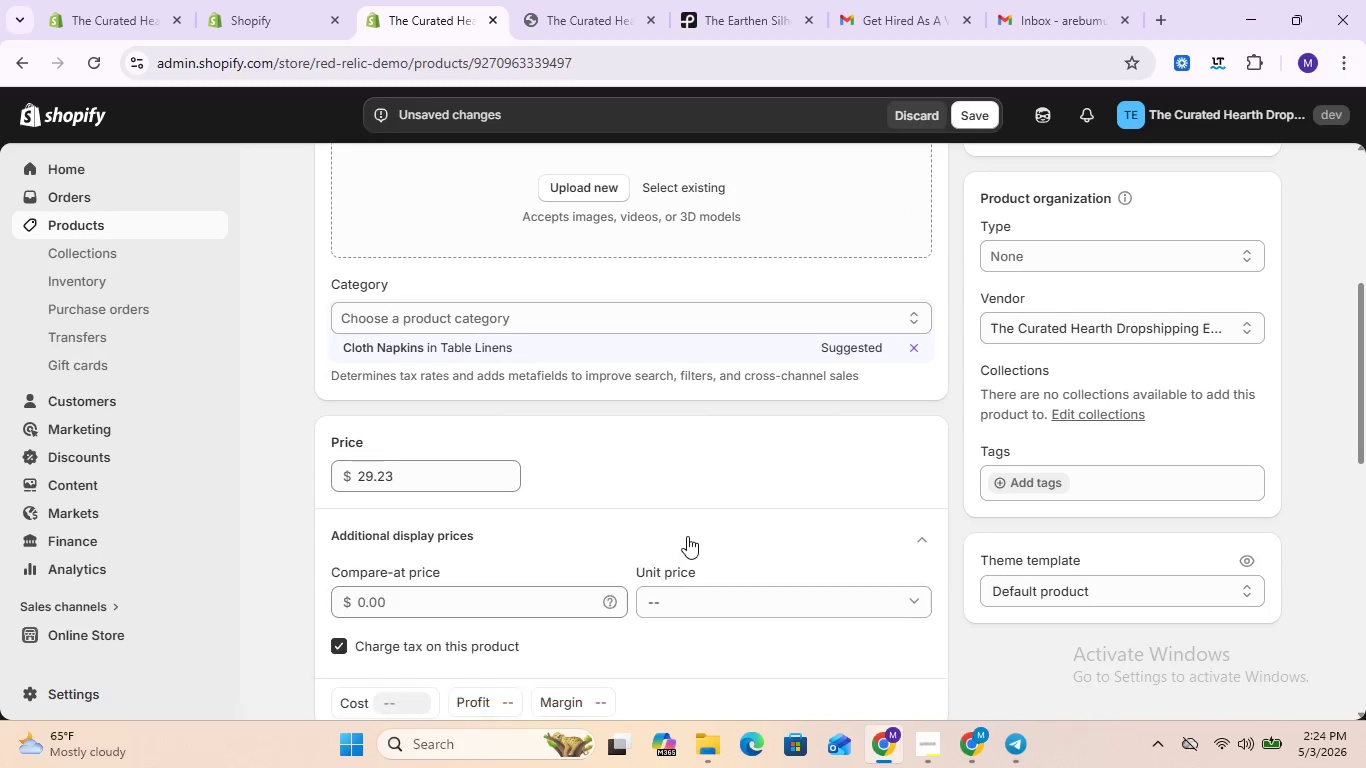 
scroll: coordinate [687, 536], scroll_direction: down, amount: 1.0
 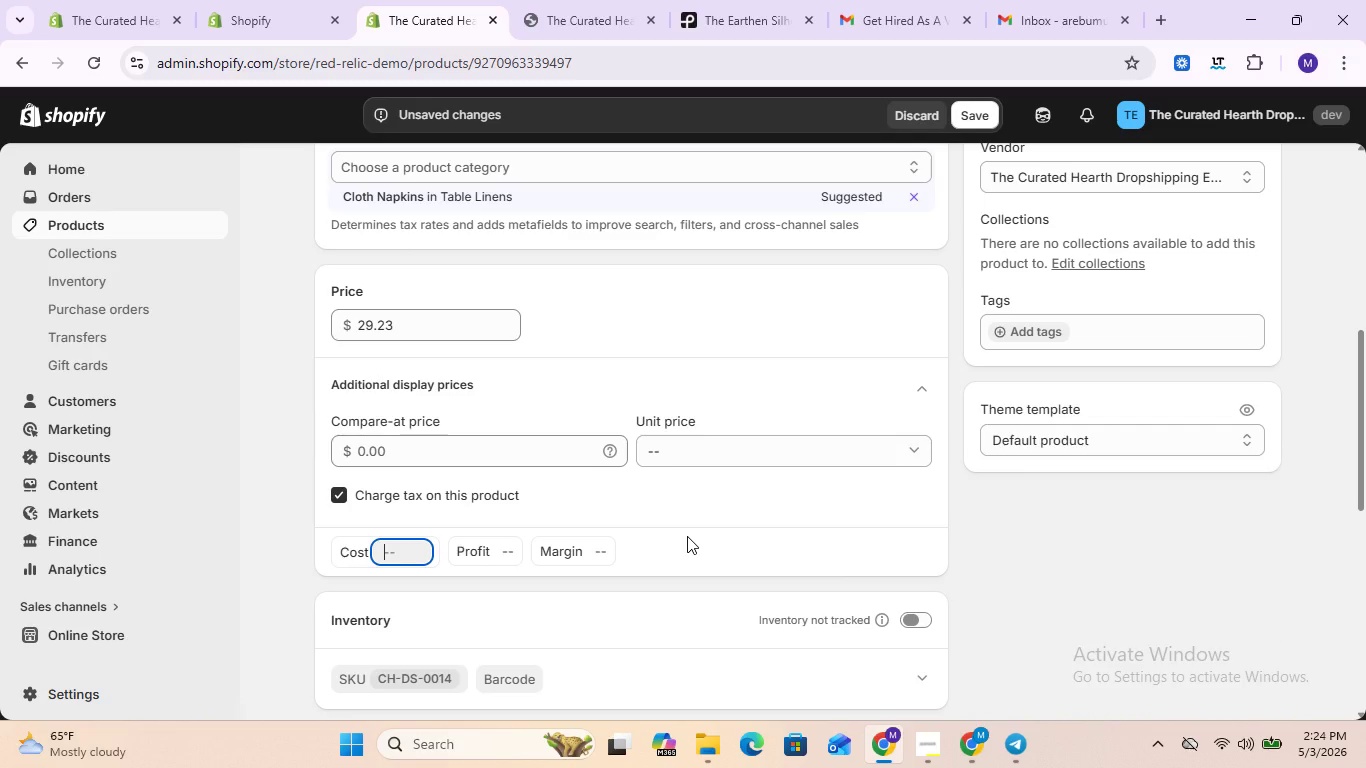 
wait(7.4)
 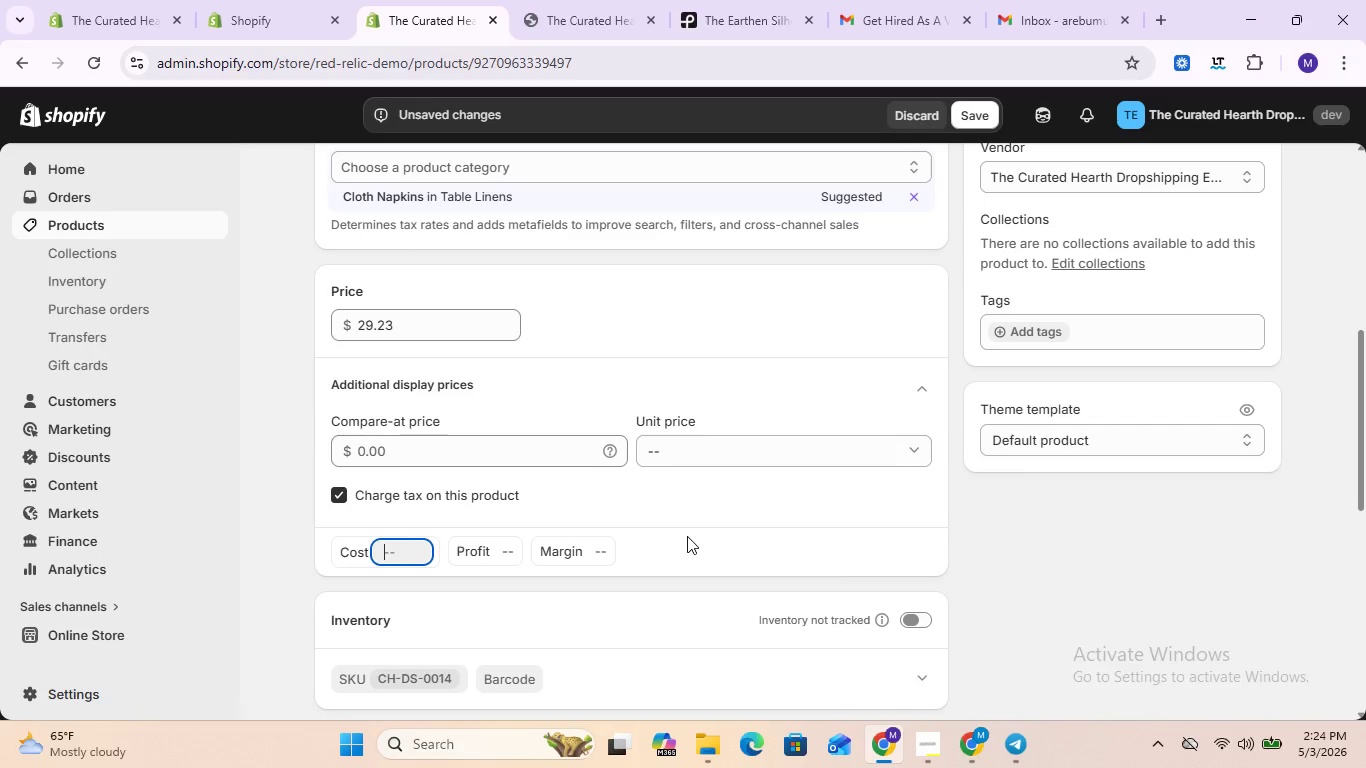 
type(19)
 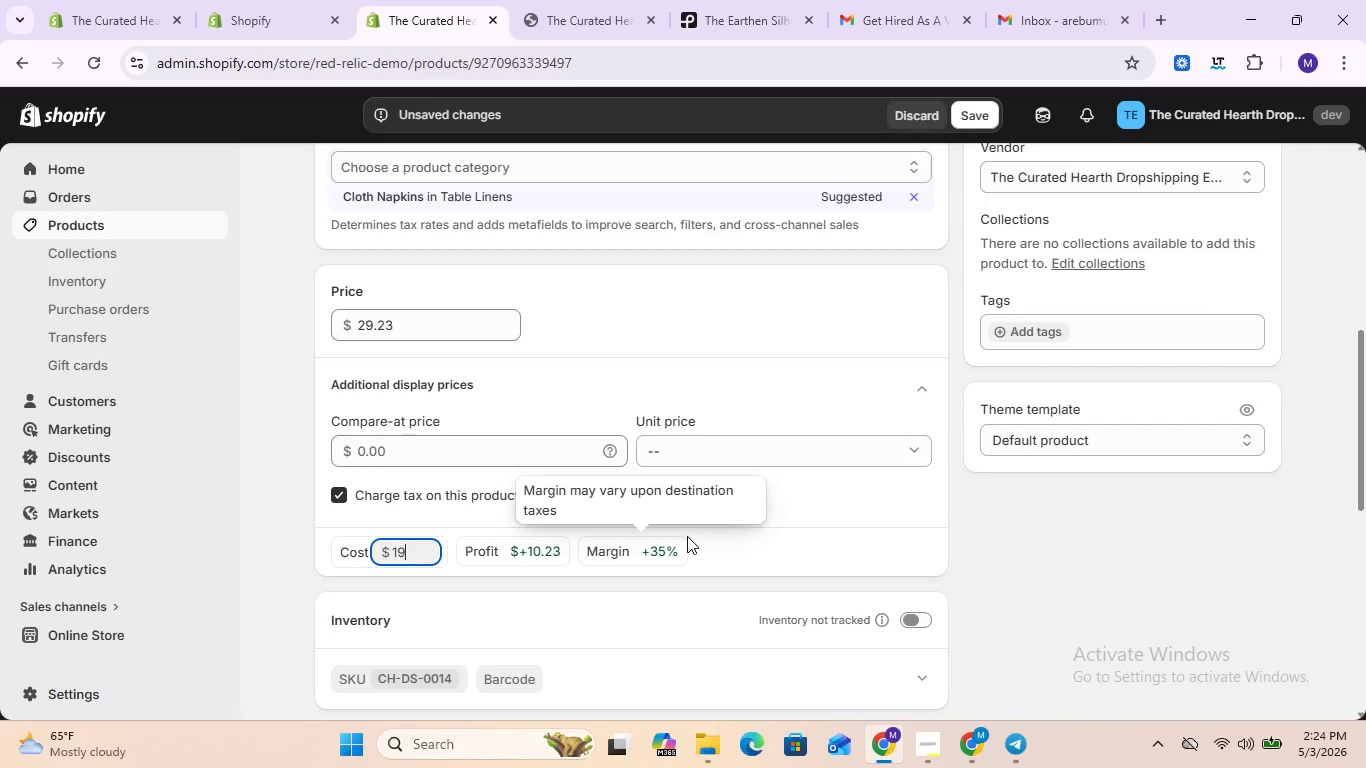 
key(Enter)
 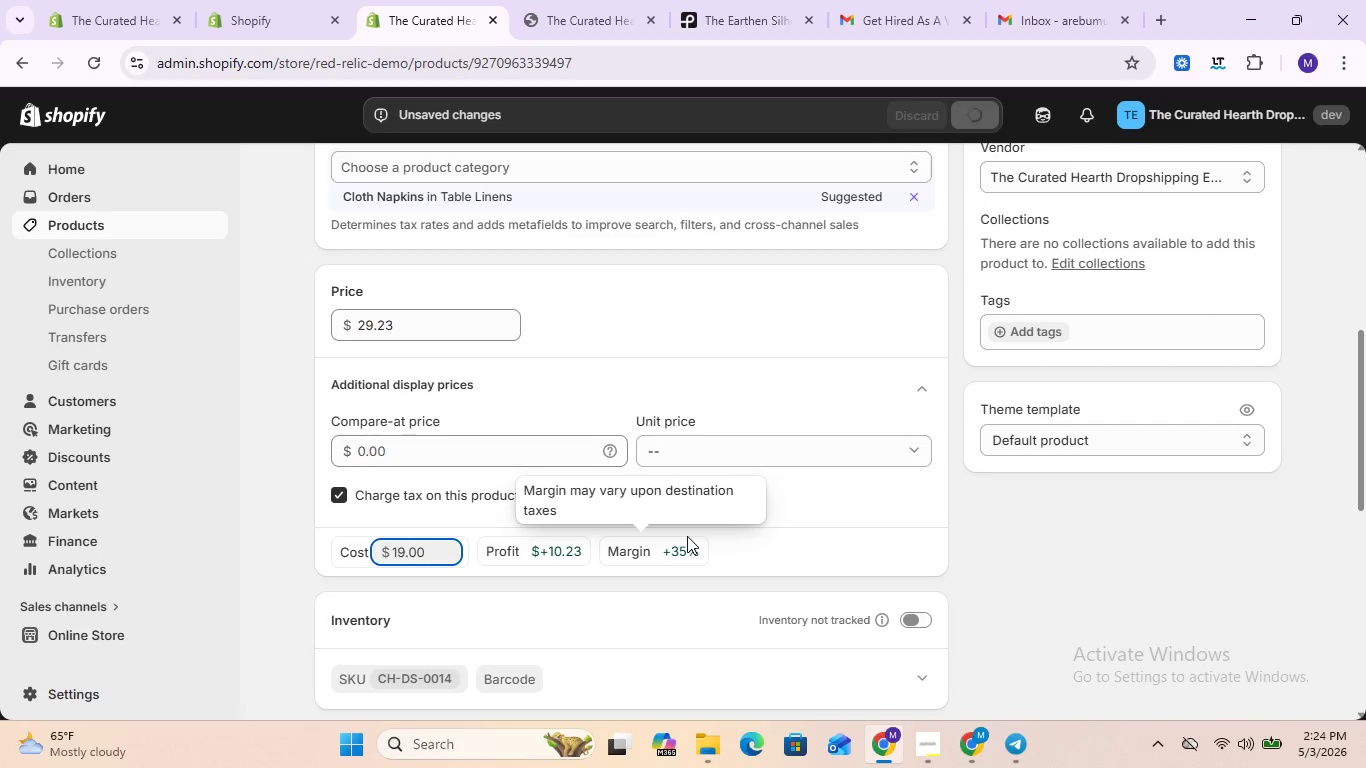 
key(Control+ControlLeft)
 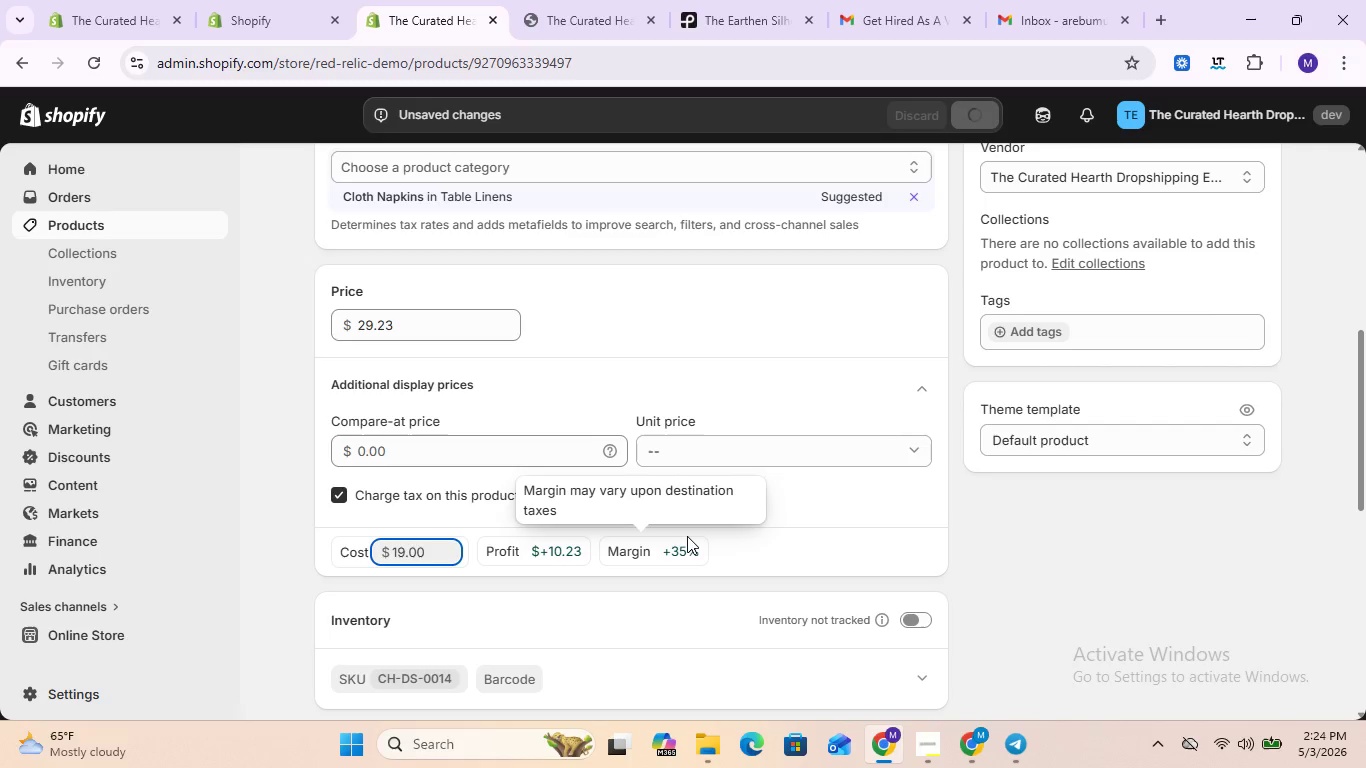 
key(Control+ControlLeft)
 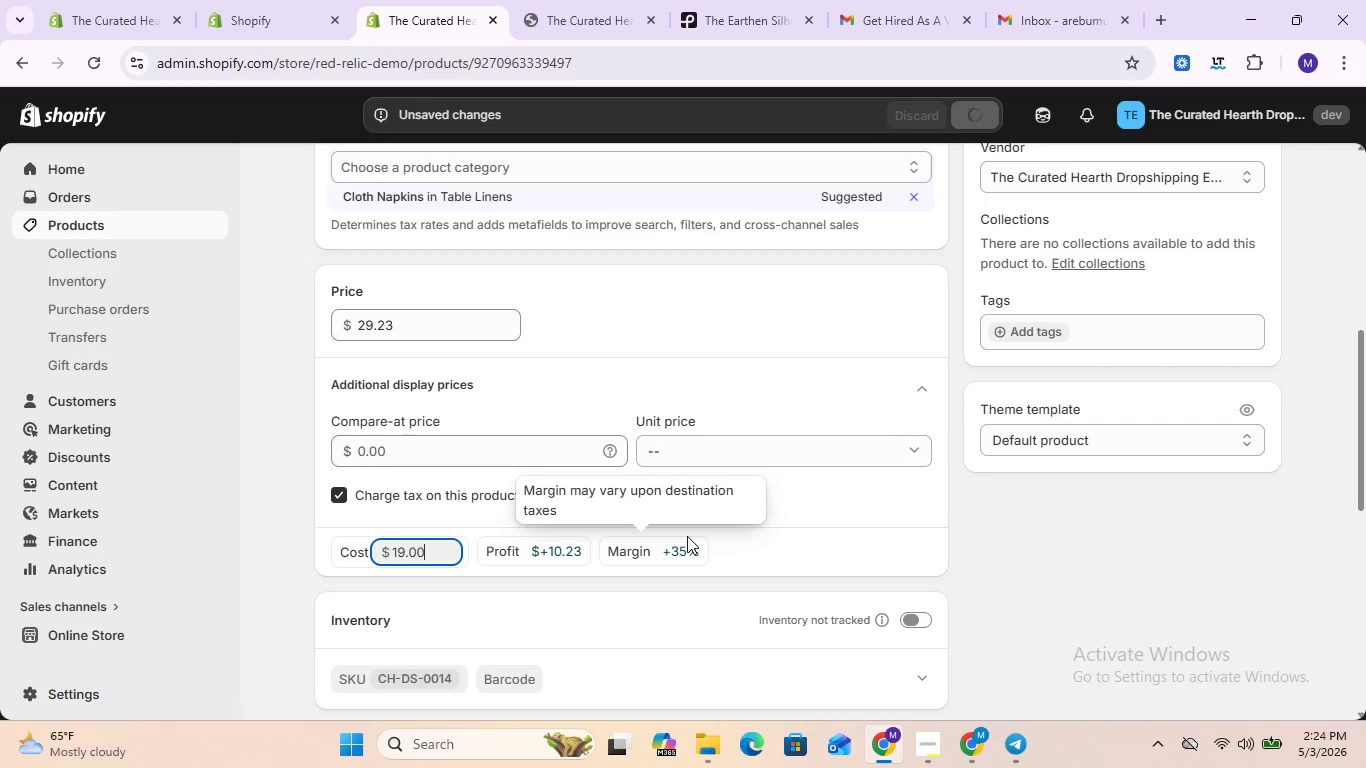 
scroll: coordinate [687, 536], scroll_direction: down, amount: 2.0
 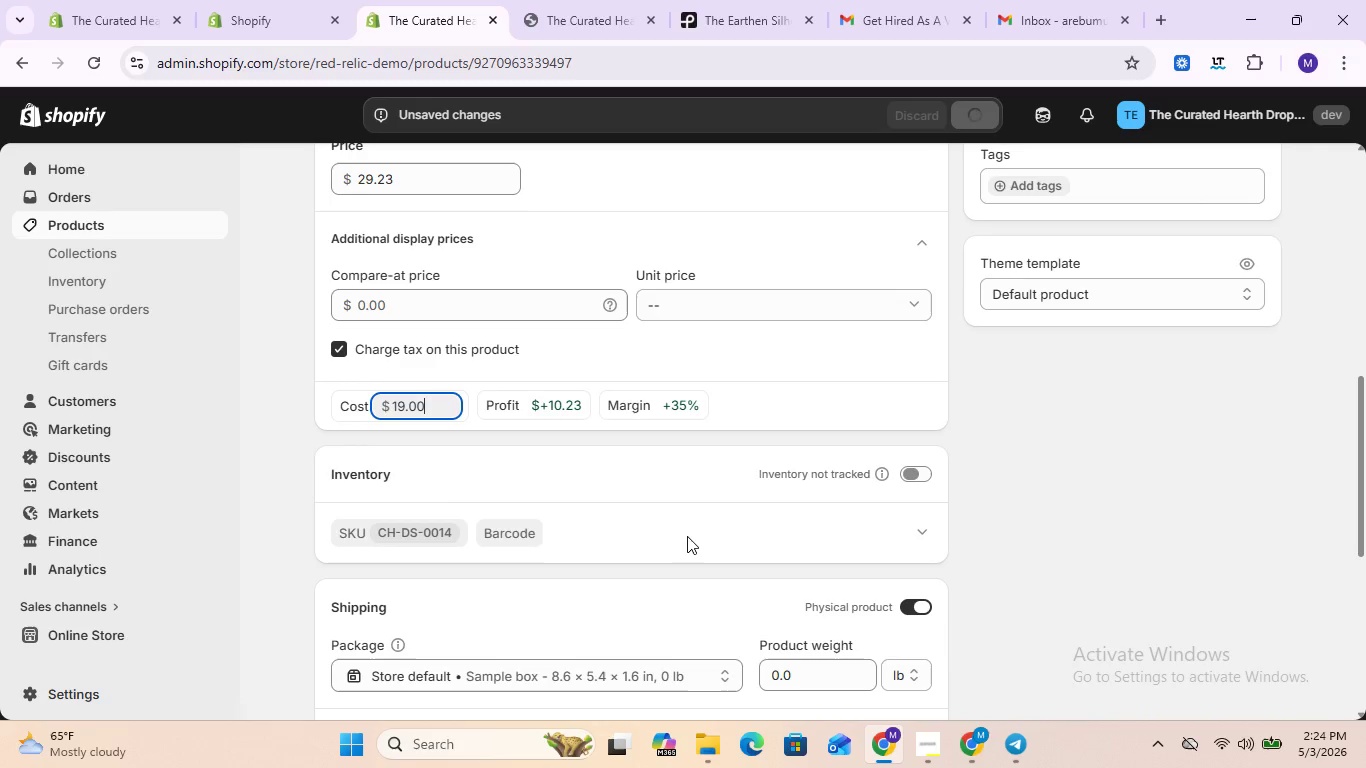 
scroll: coordinate [687, 536], scroll_direction: up, amount: 1.0
 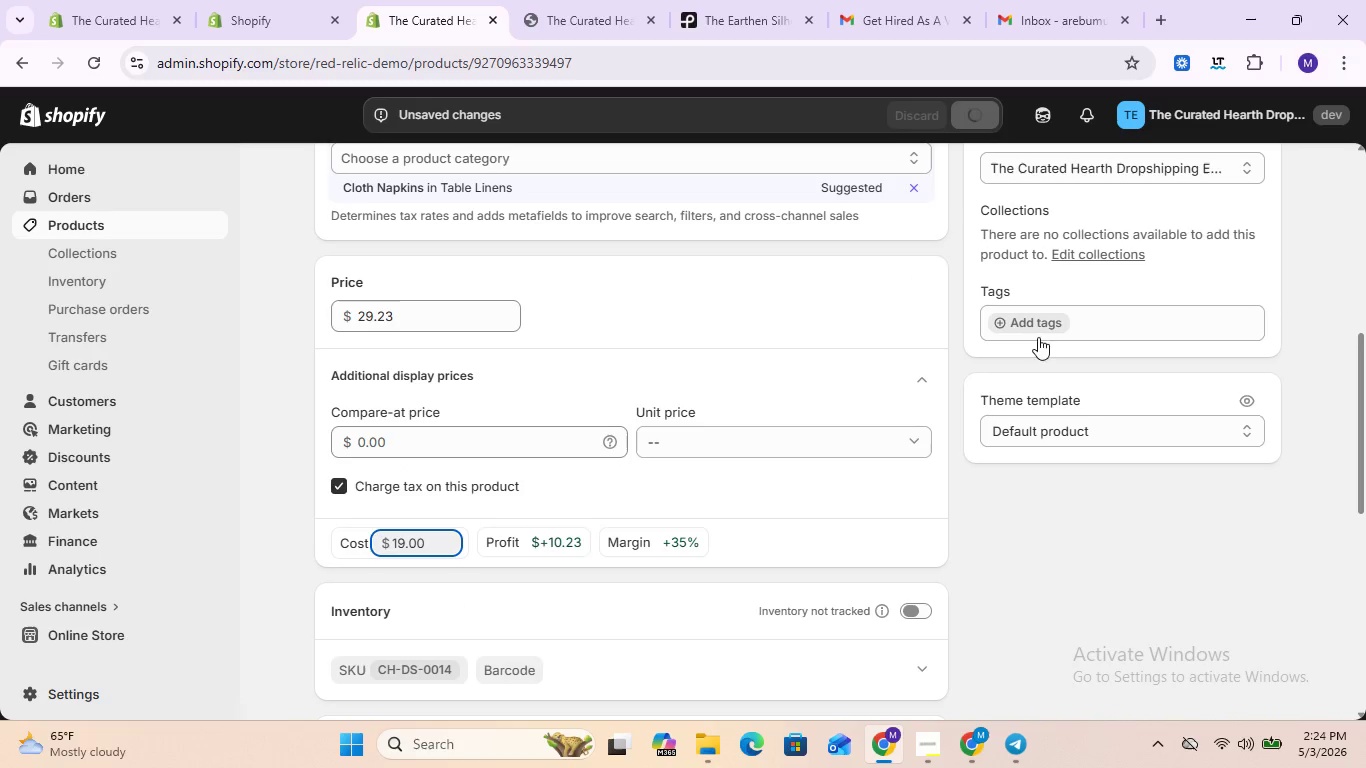 
left_click([1048, 325])
 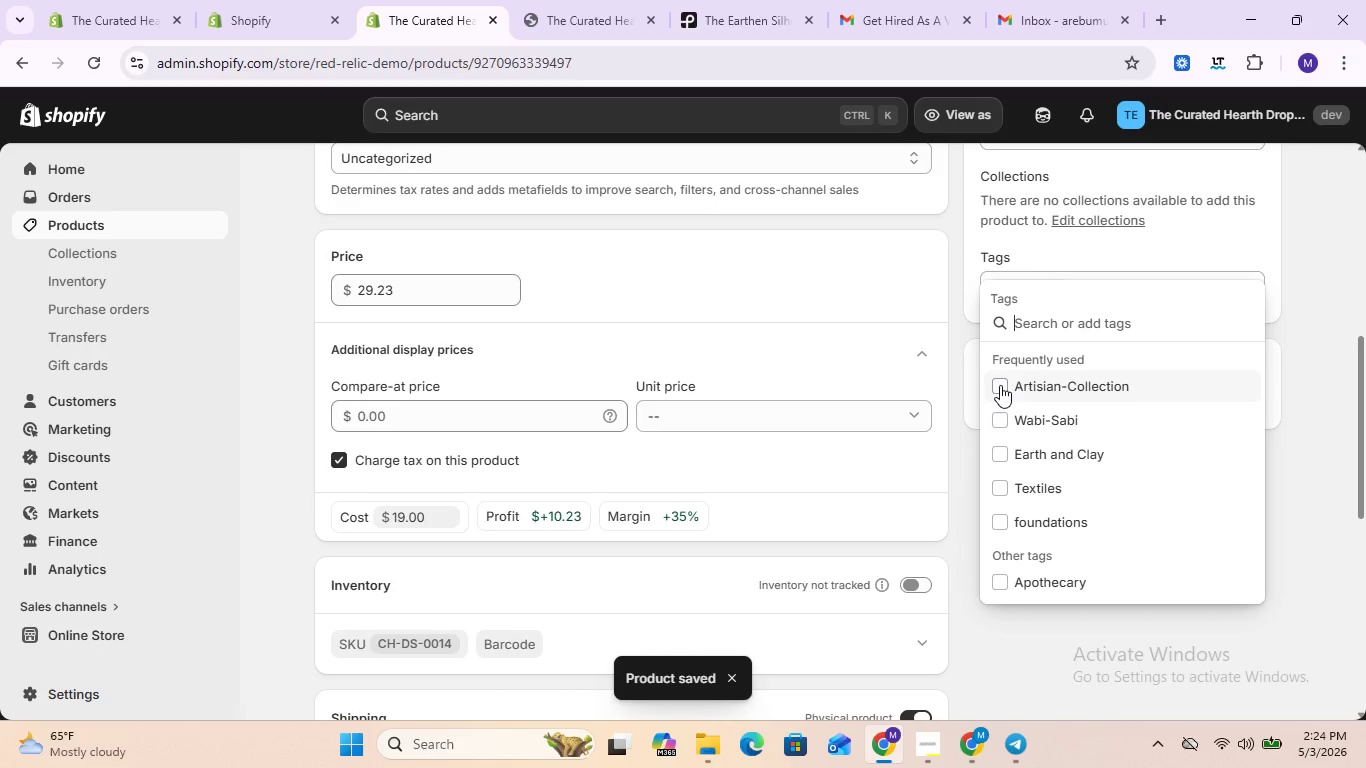 
wait(6.12)
 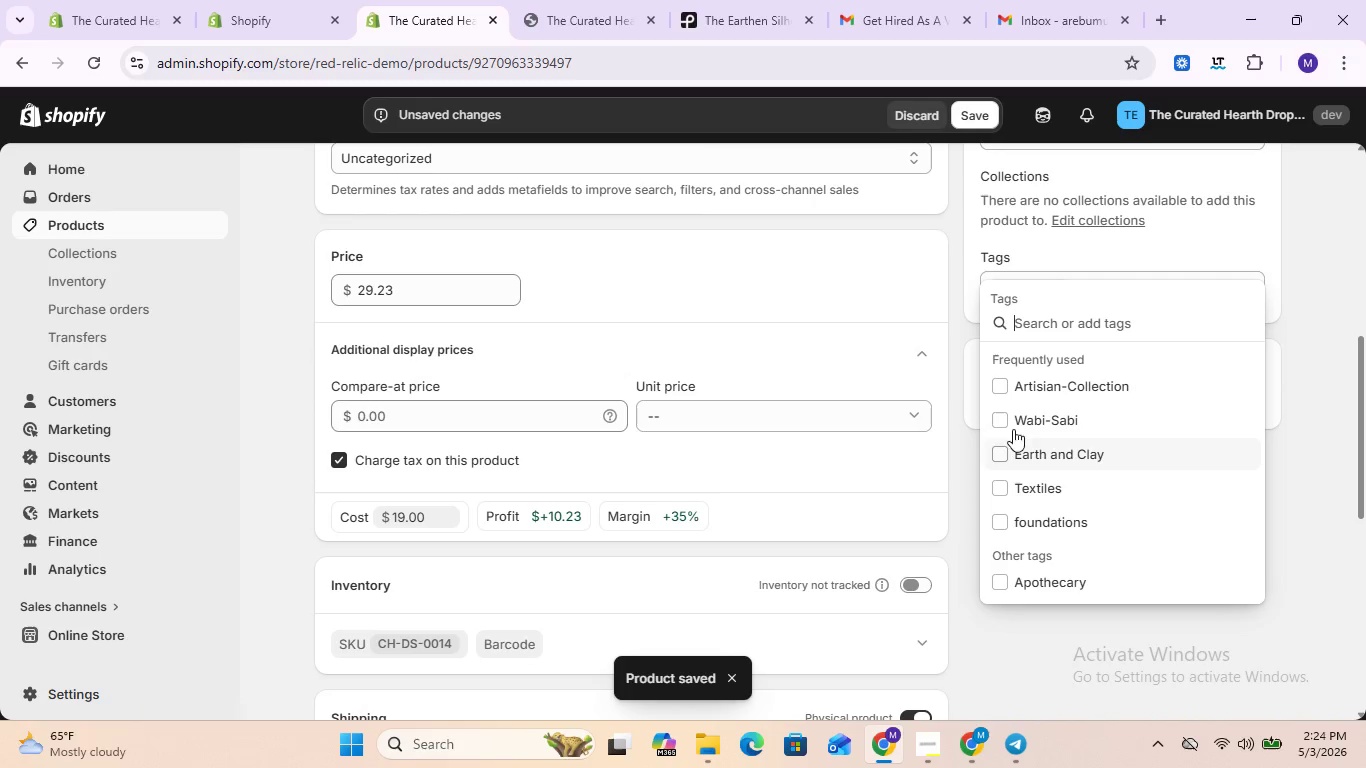 
left_click([1000, 385])
 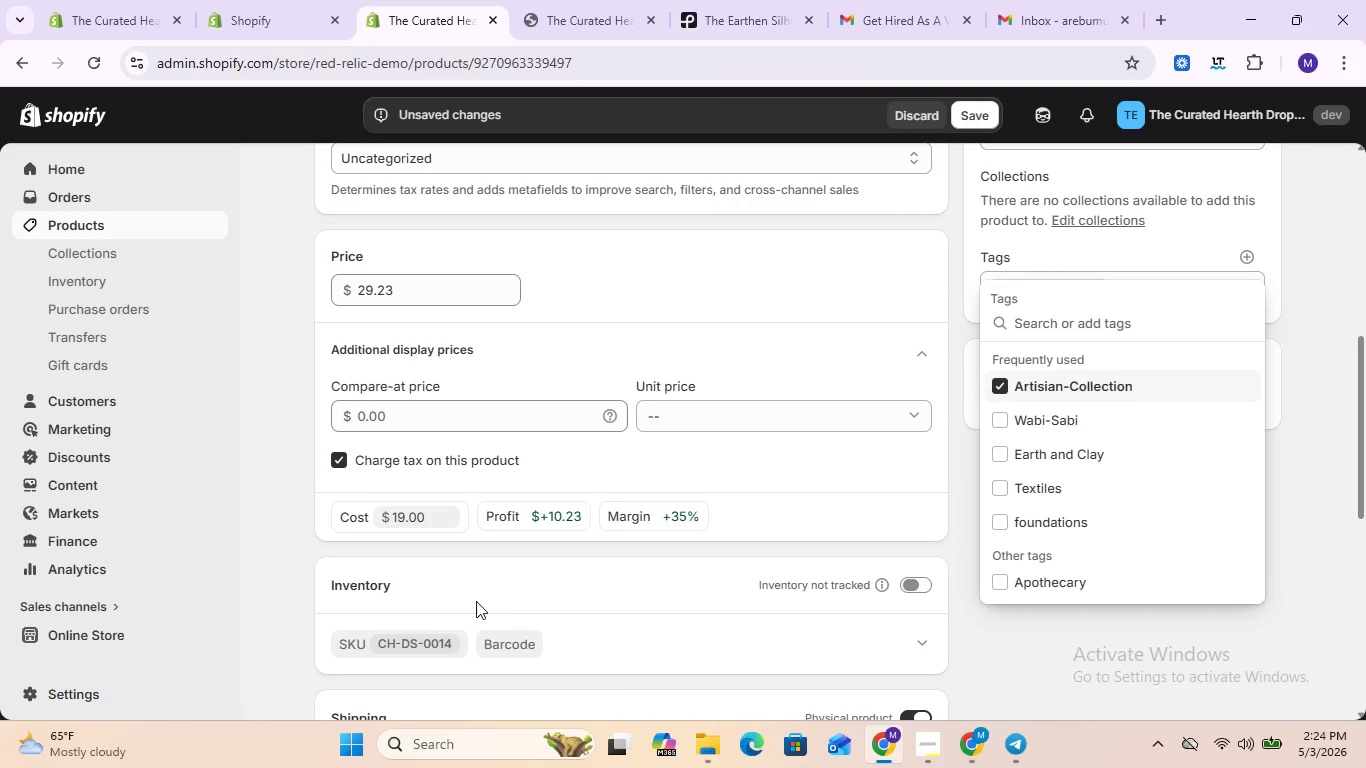 
scroll: coordinate [476, 601], scroll_direction: down, amount: 7.0
 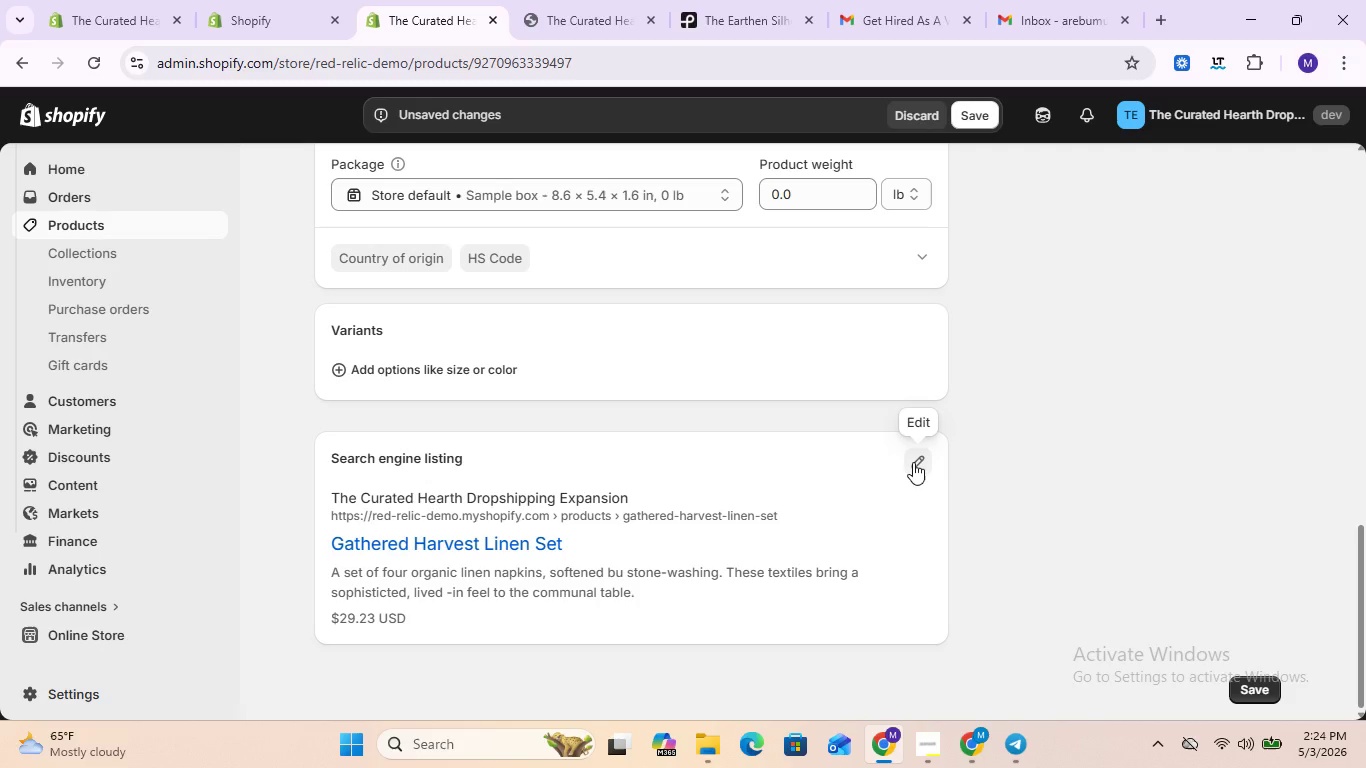 
left_click([918, 458])
 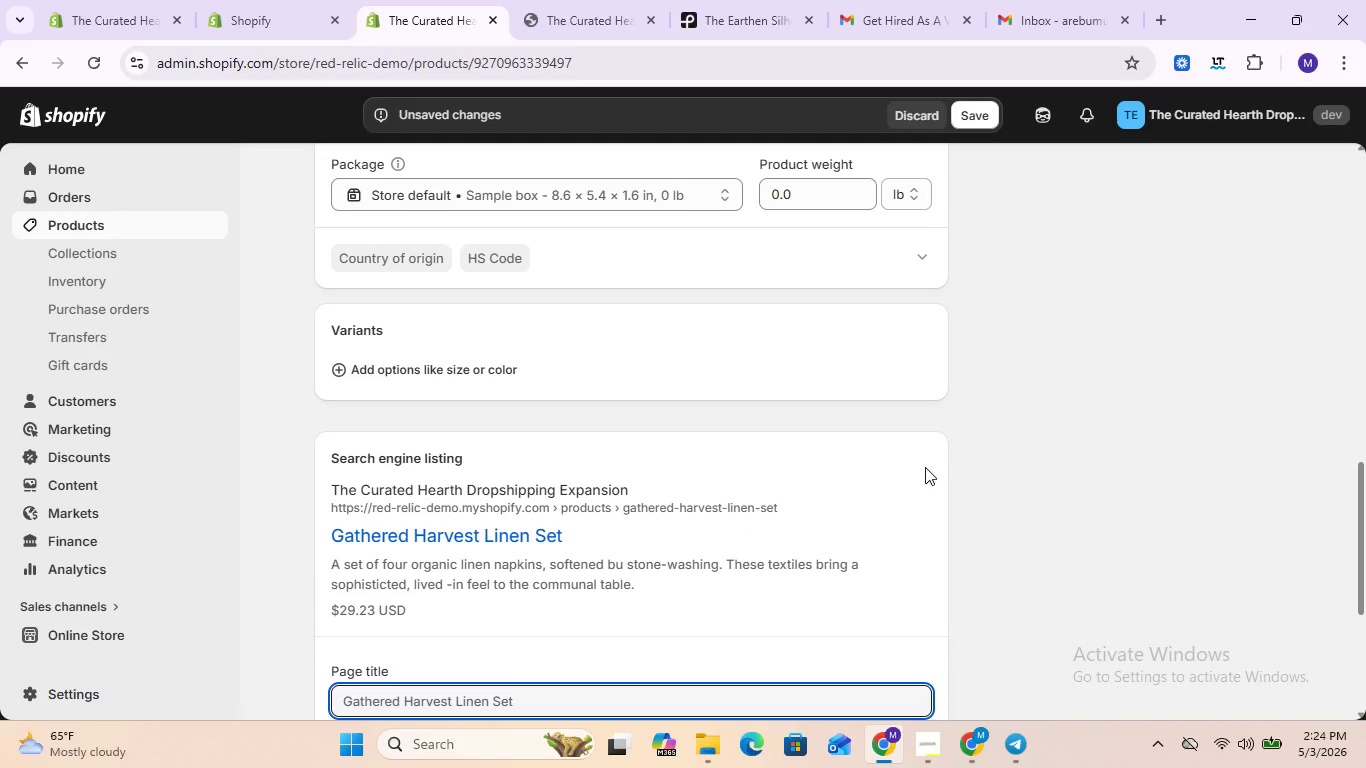 
scroll: coordinate [948, 483], scroll_direction: down, amount: 1.0
 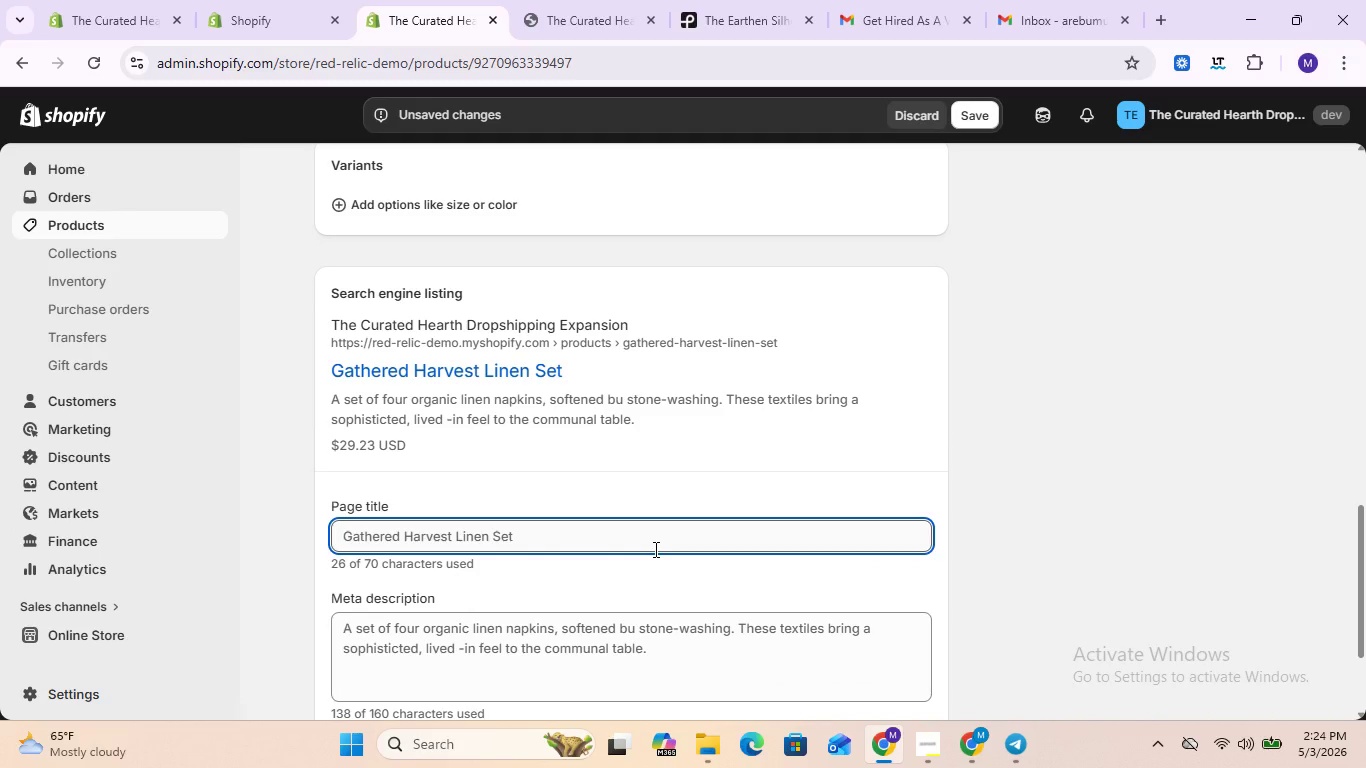 
left_click([654, 549])
 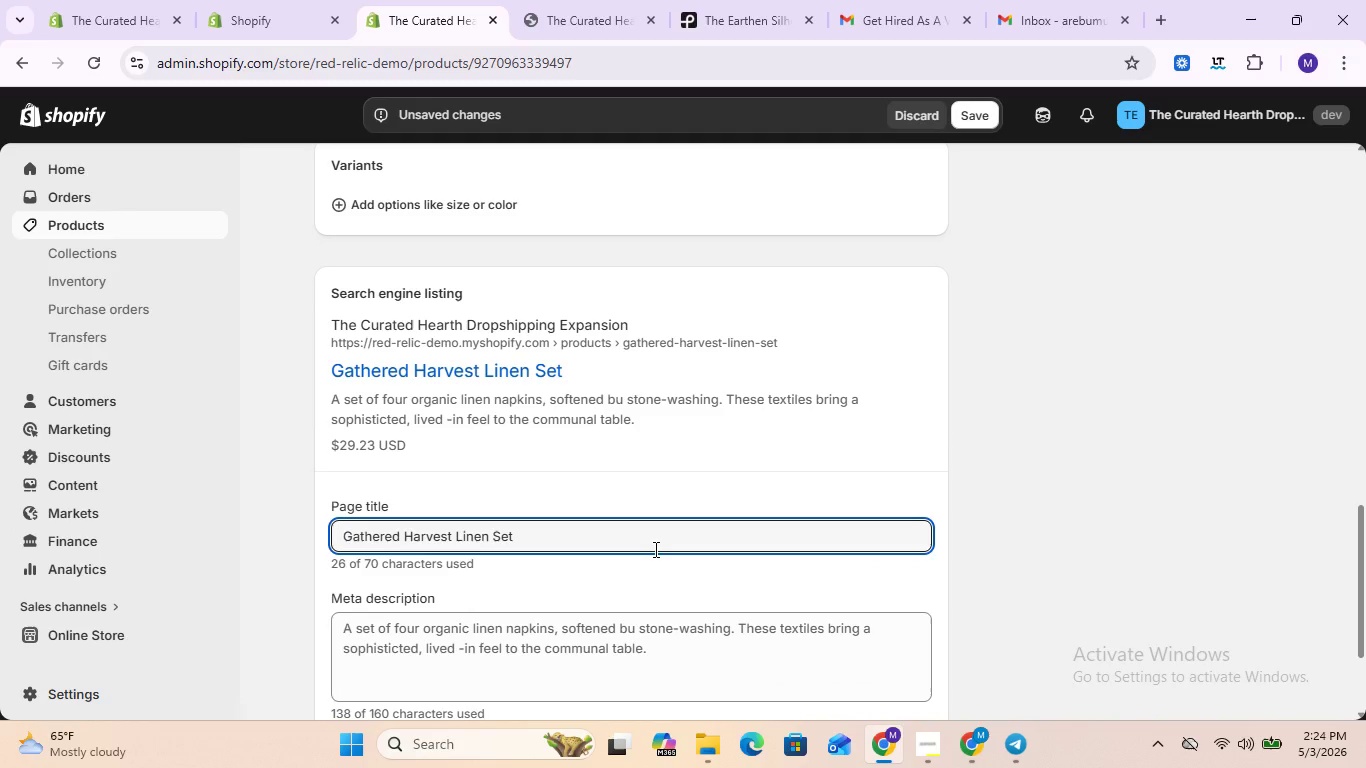 
key(Space)
 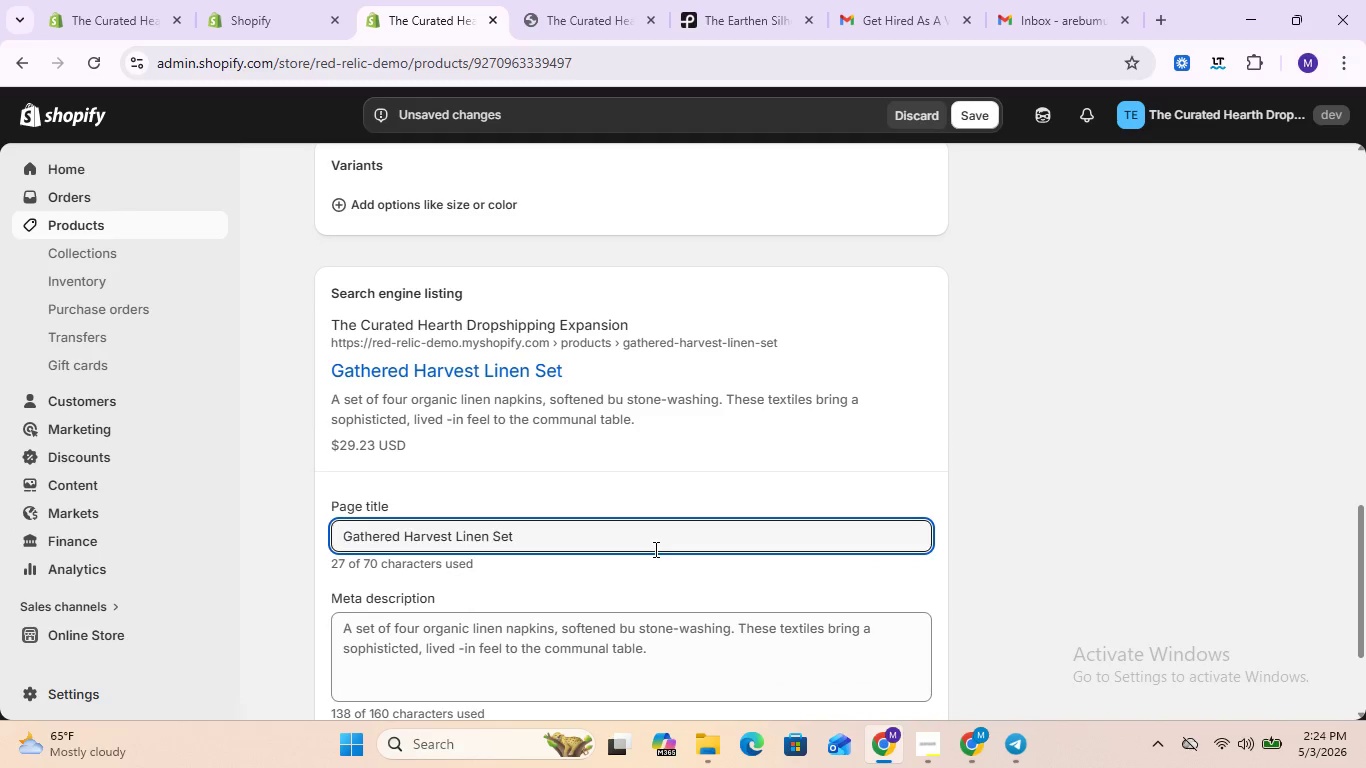 
key(Shift+Backslash)
 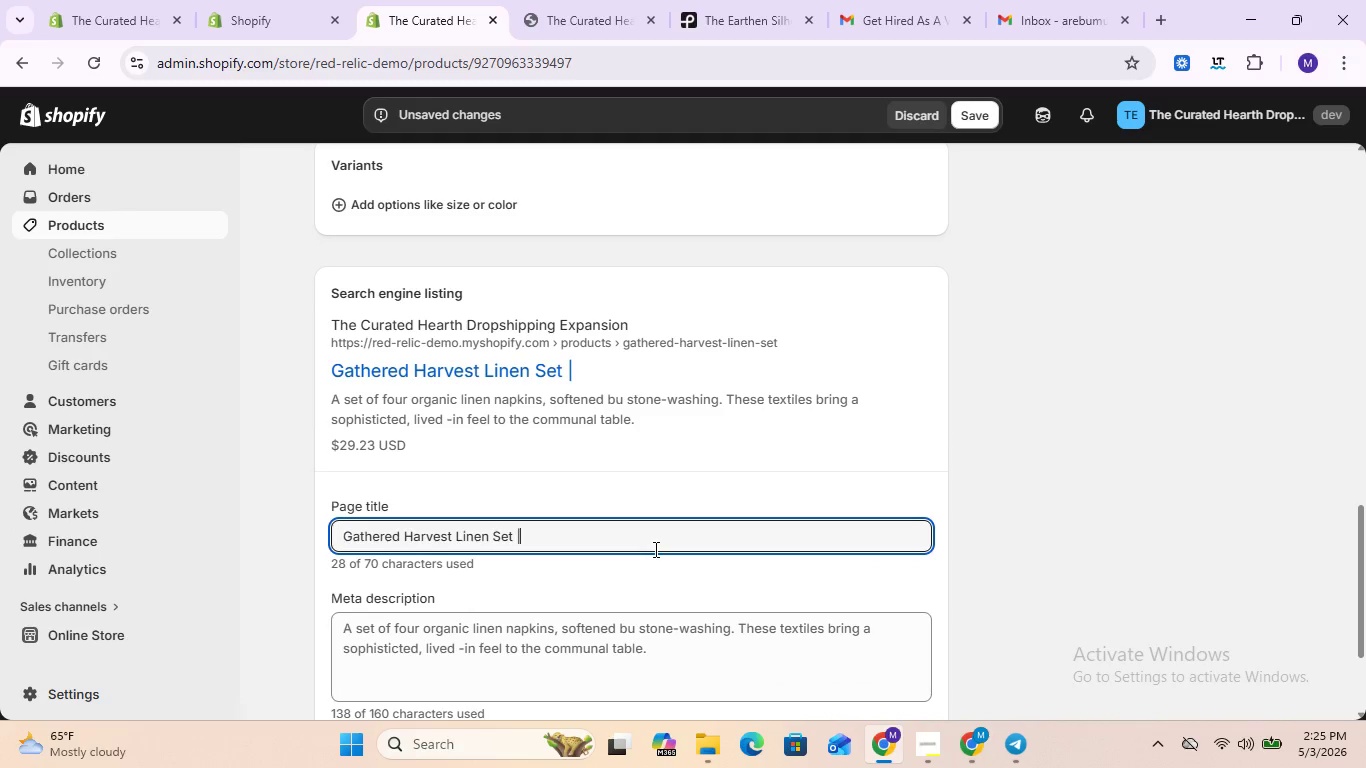 
key(Space)
 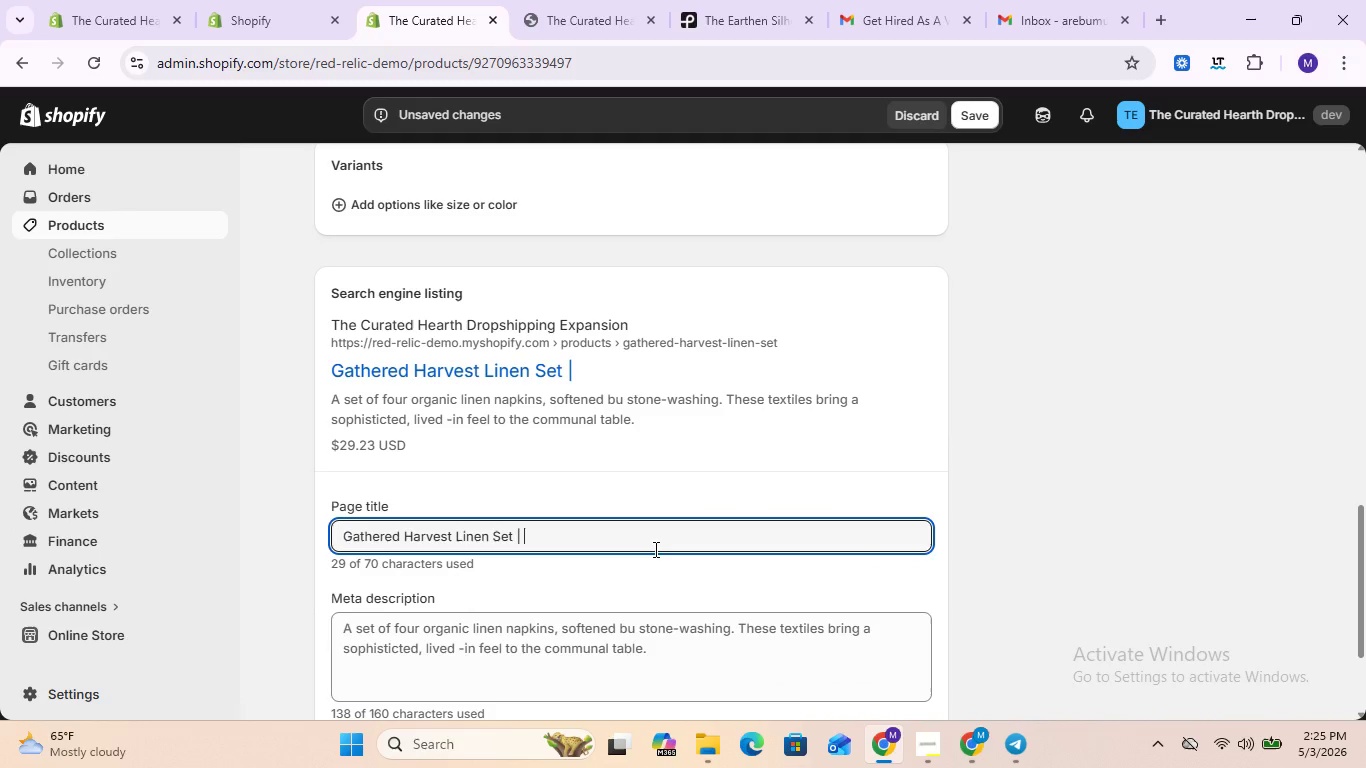 
wait(5.7)
 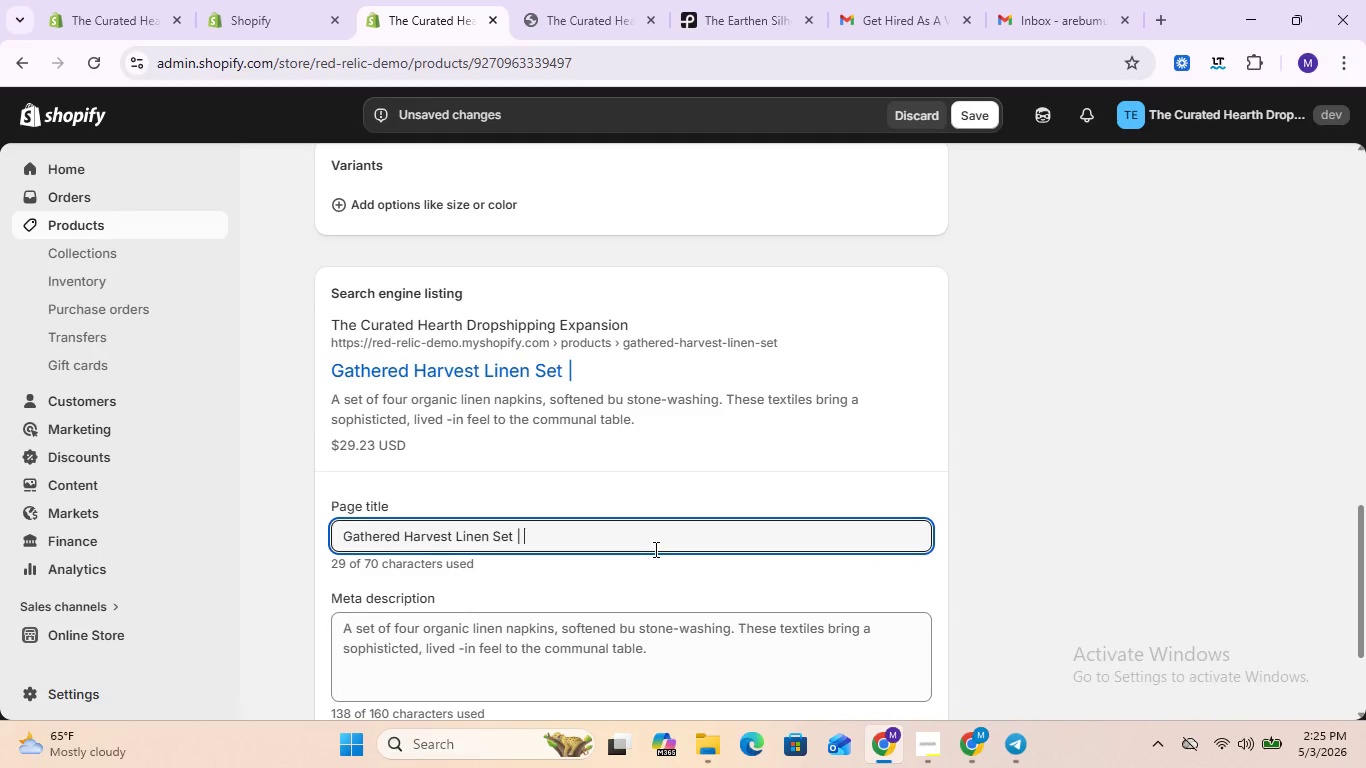 
type(G)
key(Backspace)
type(Organic Na)
 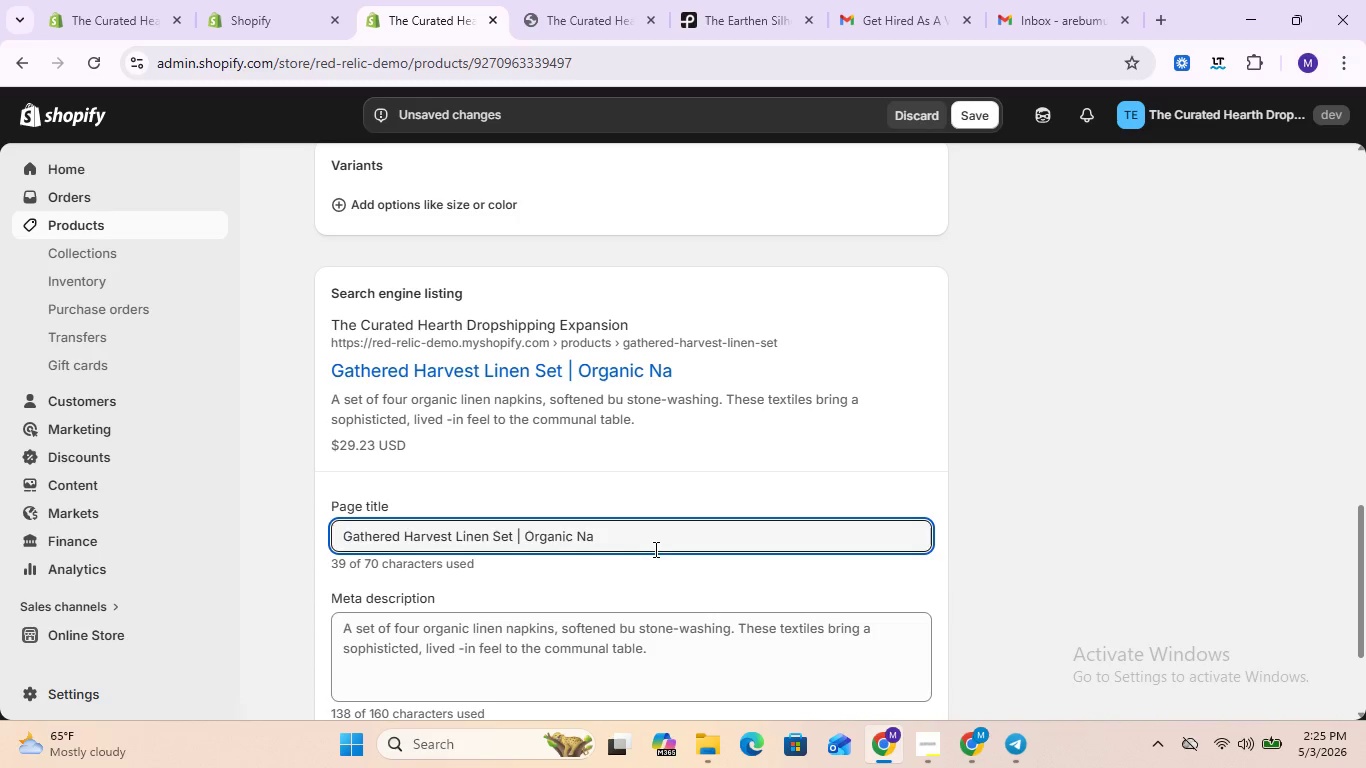 
type(pkins )
 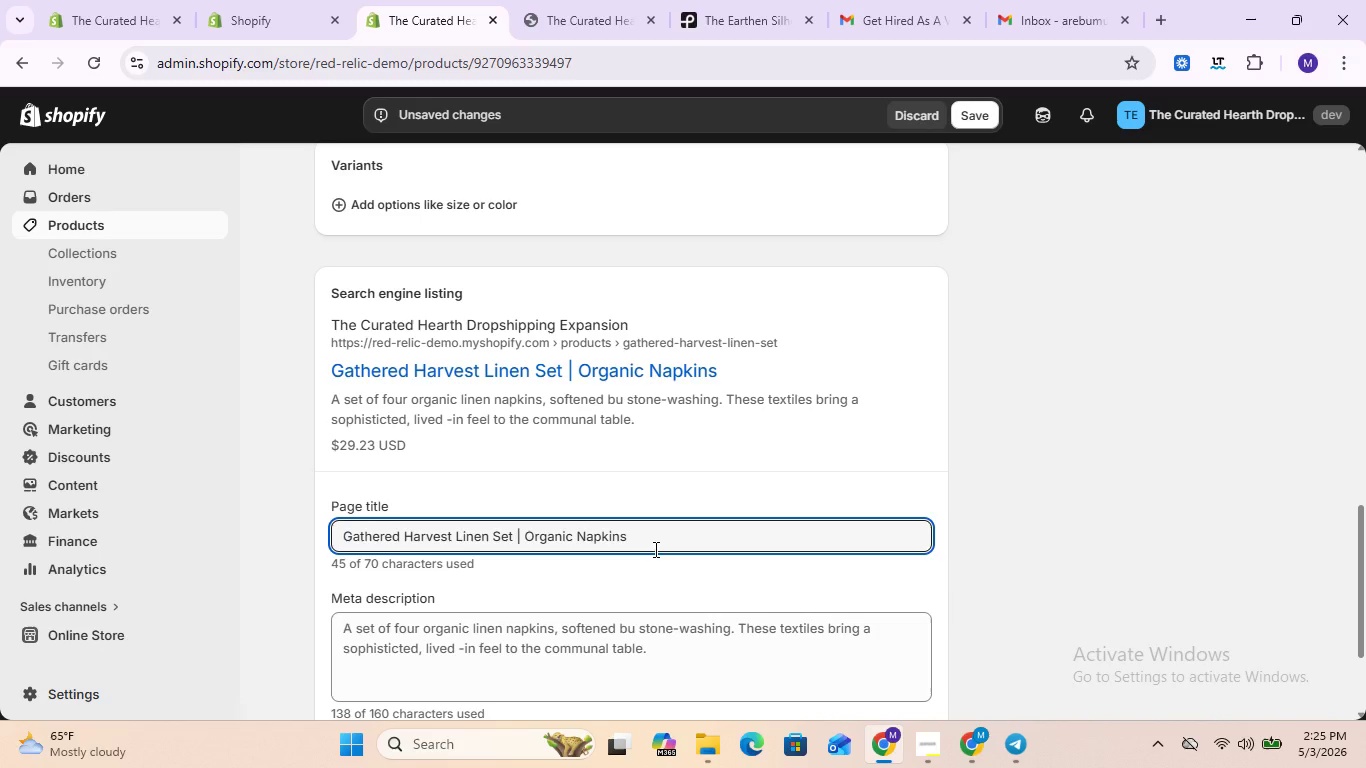 
scroll: coordinate [654, 549], scroll_direction: down, amount: 1.0
 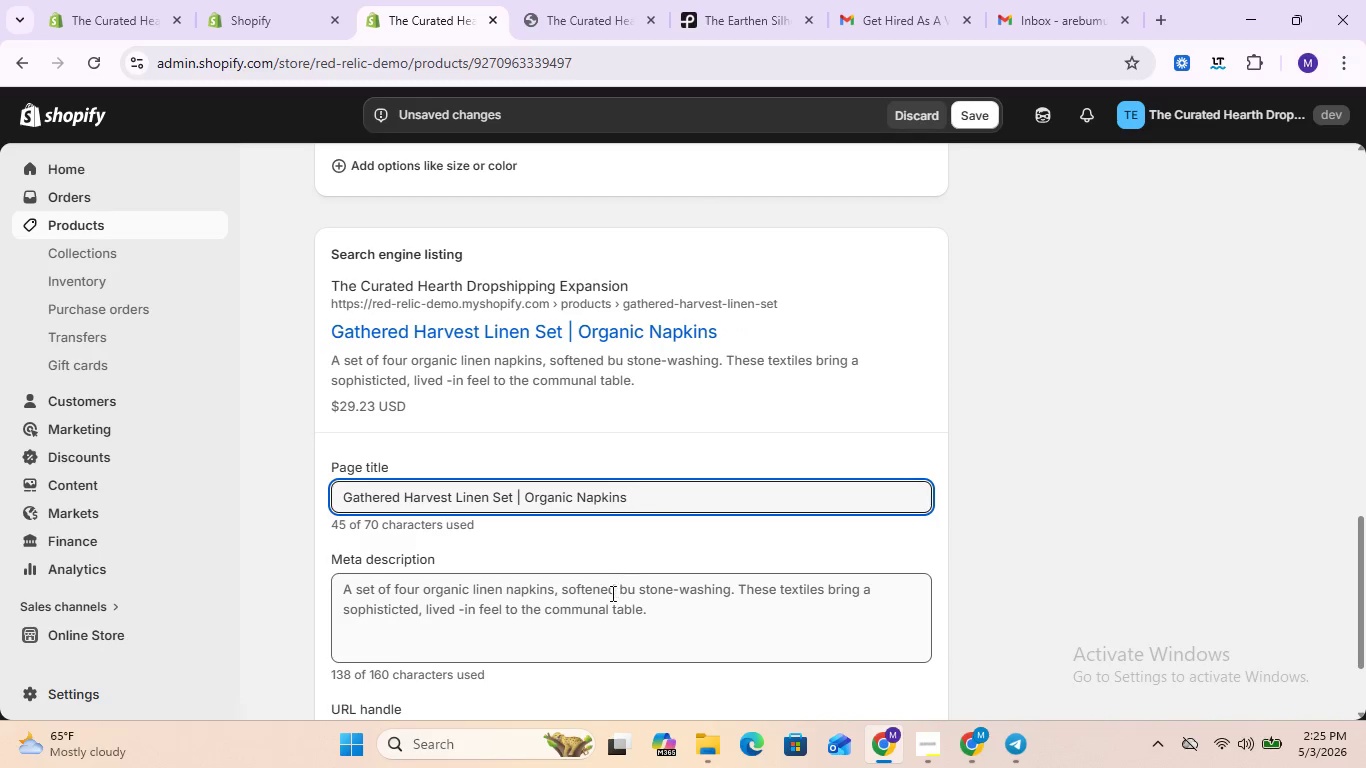 
left_click([611, 593])
 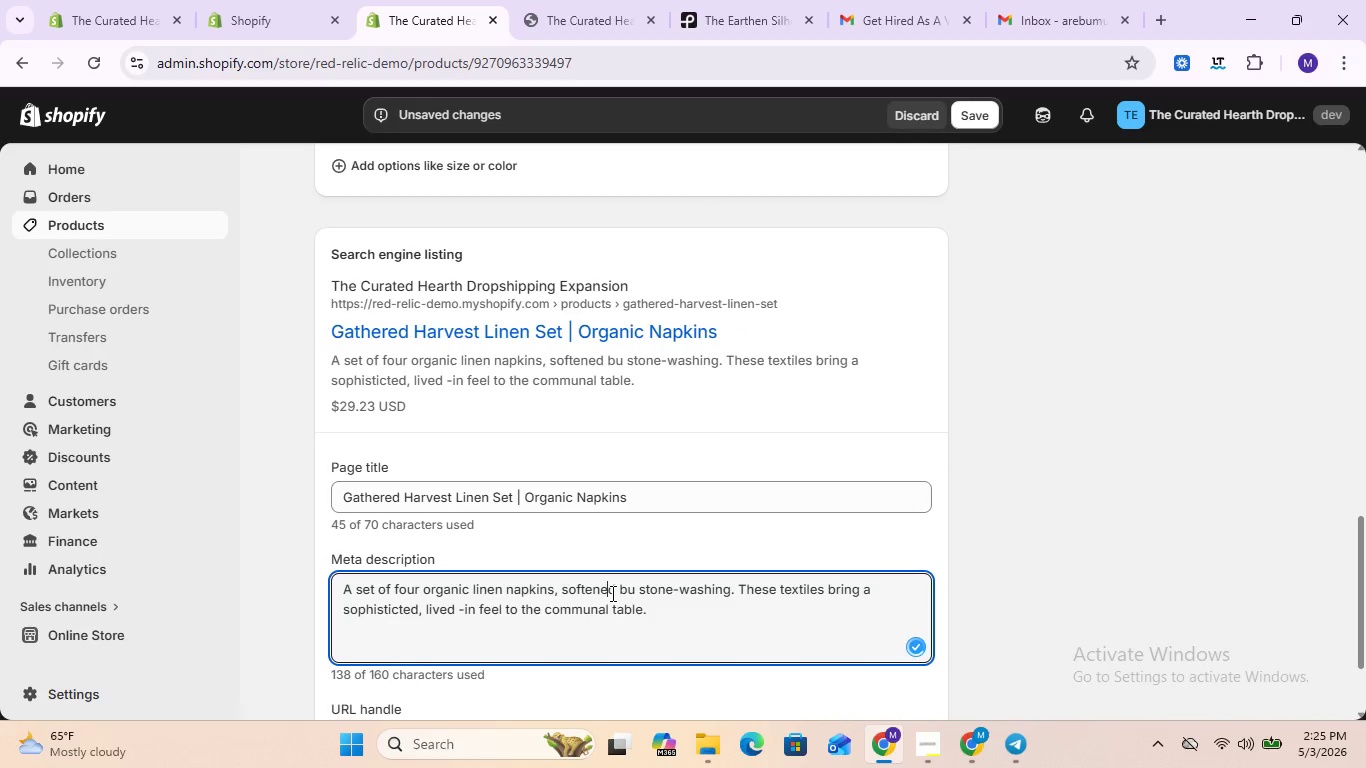 
key(Control+A)
 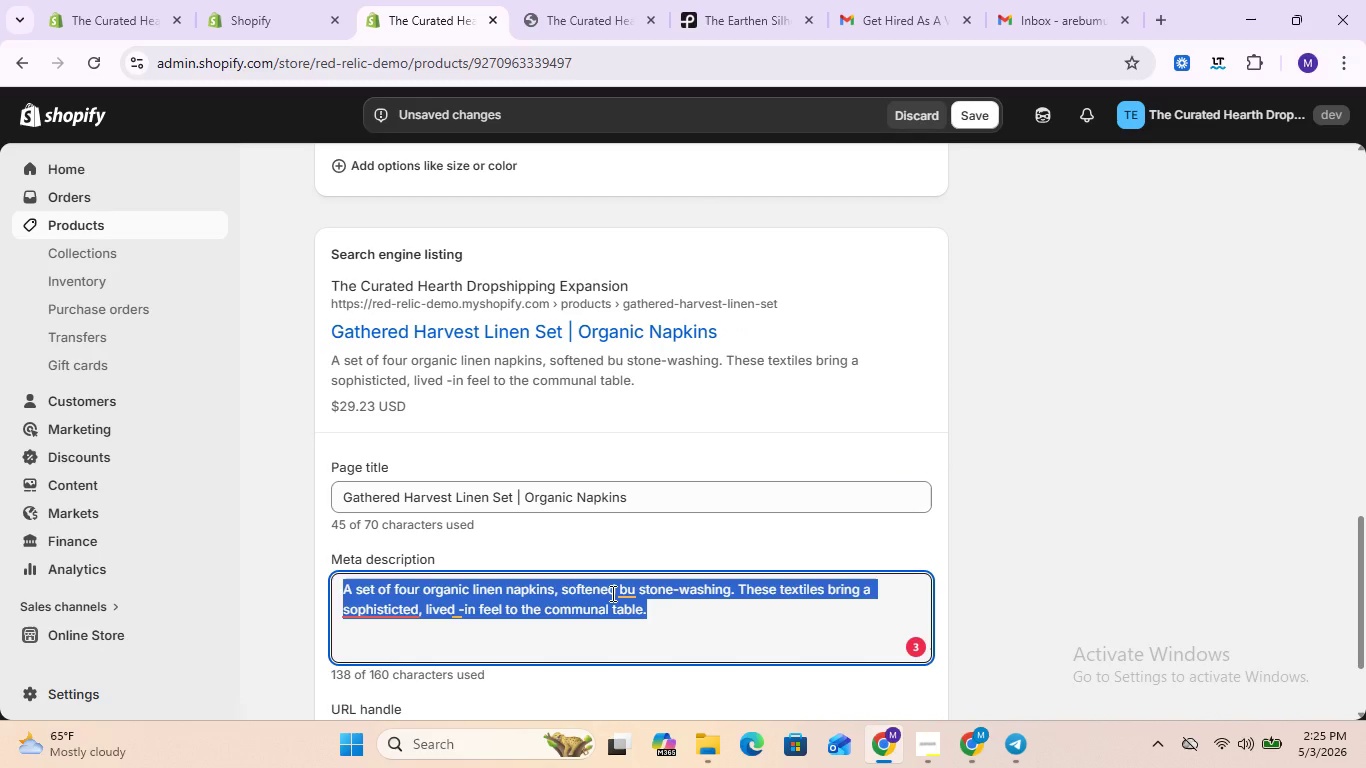 
type(Set )
 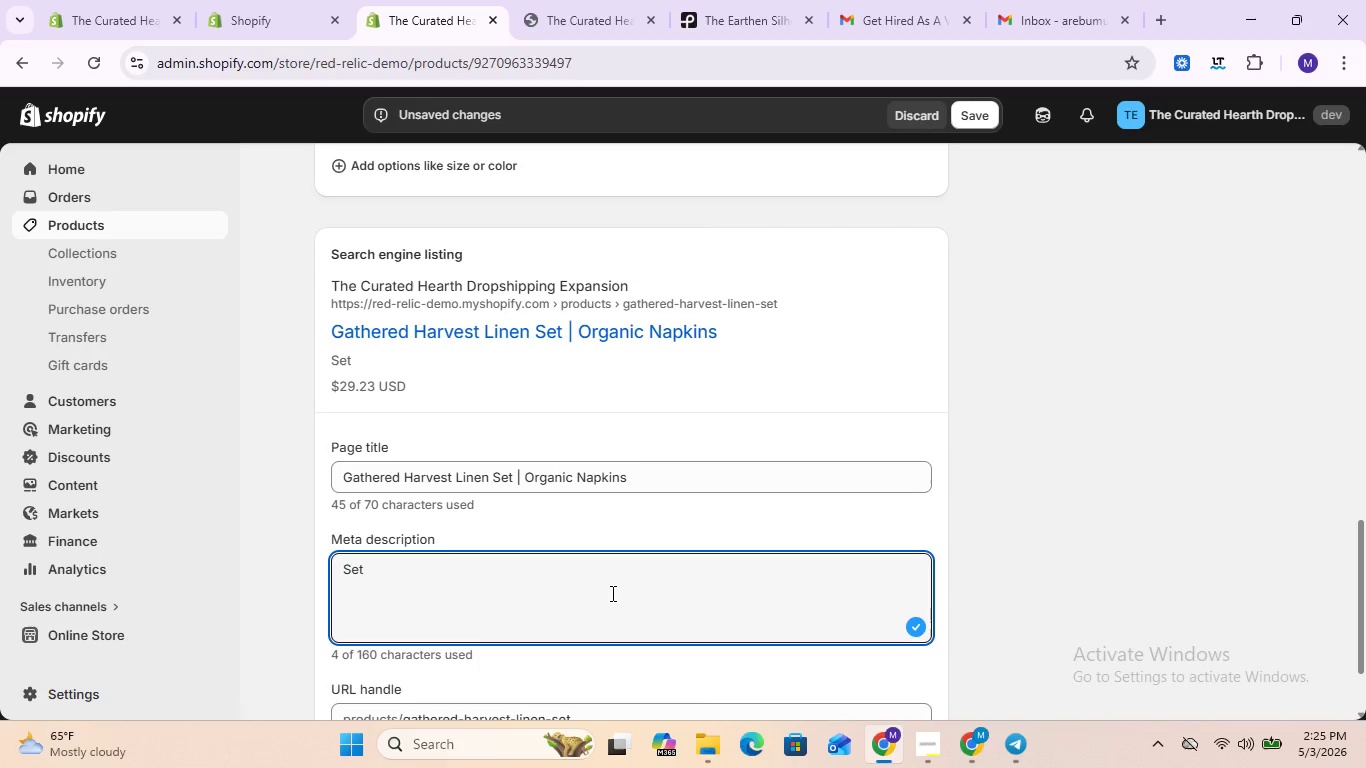 
wait(5.42)
 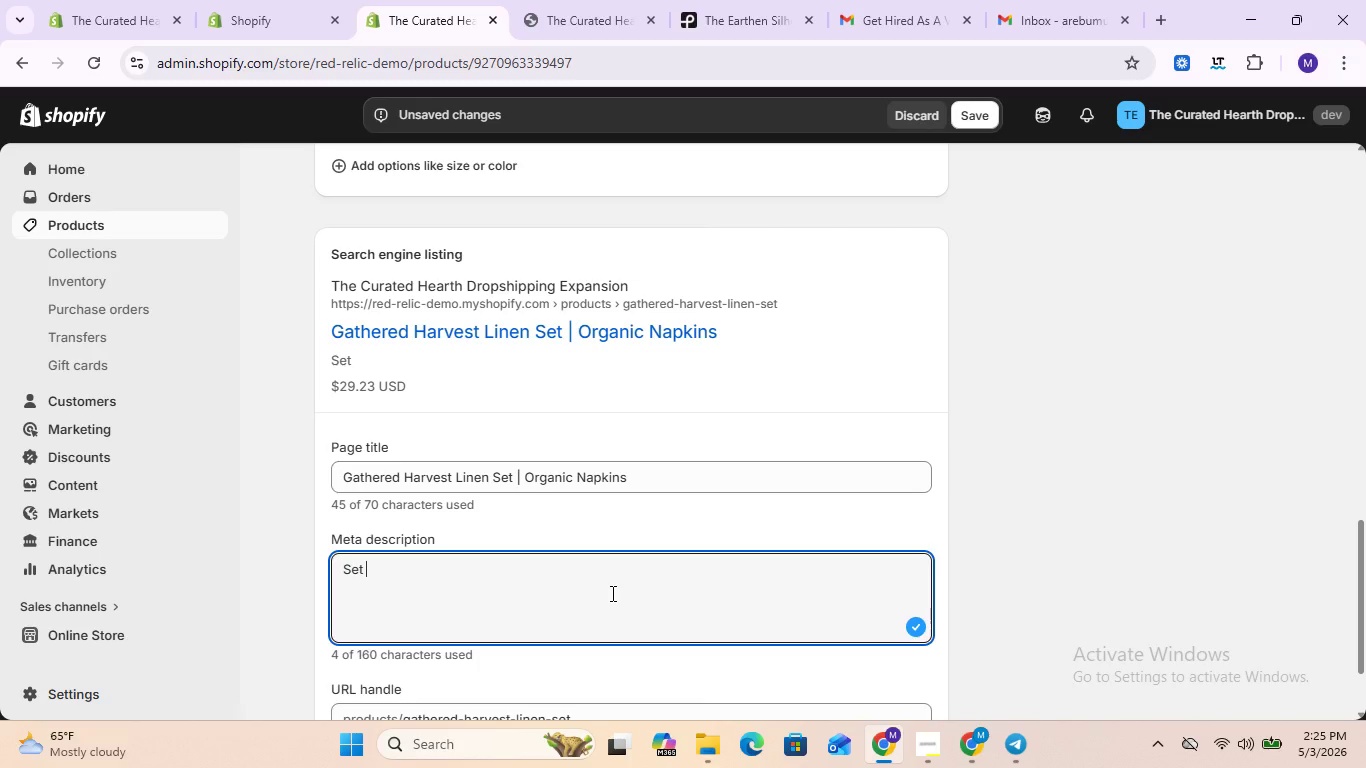 
type(of )
 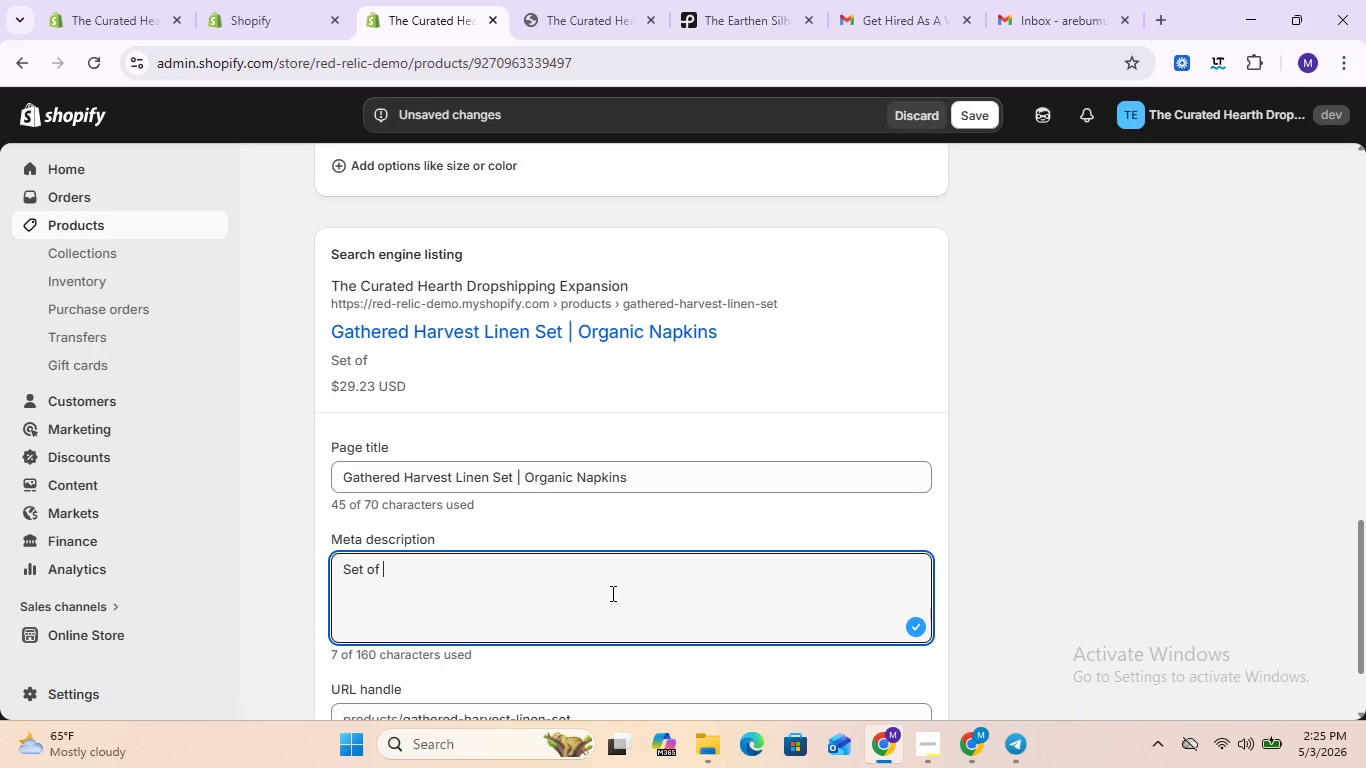 
type(4 organic linen napking )
 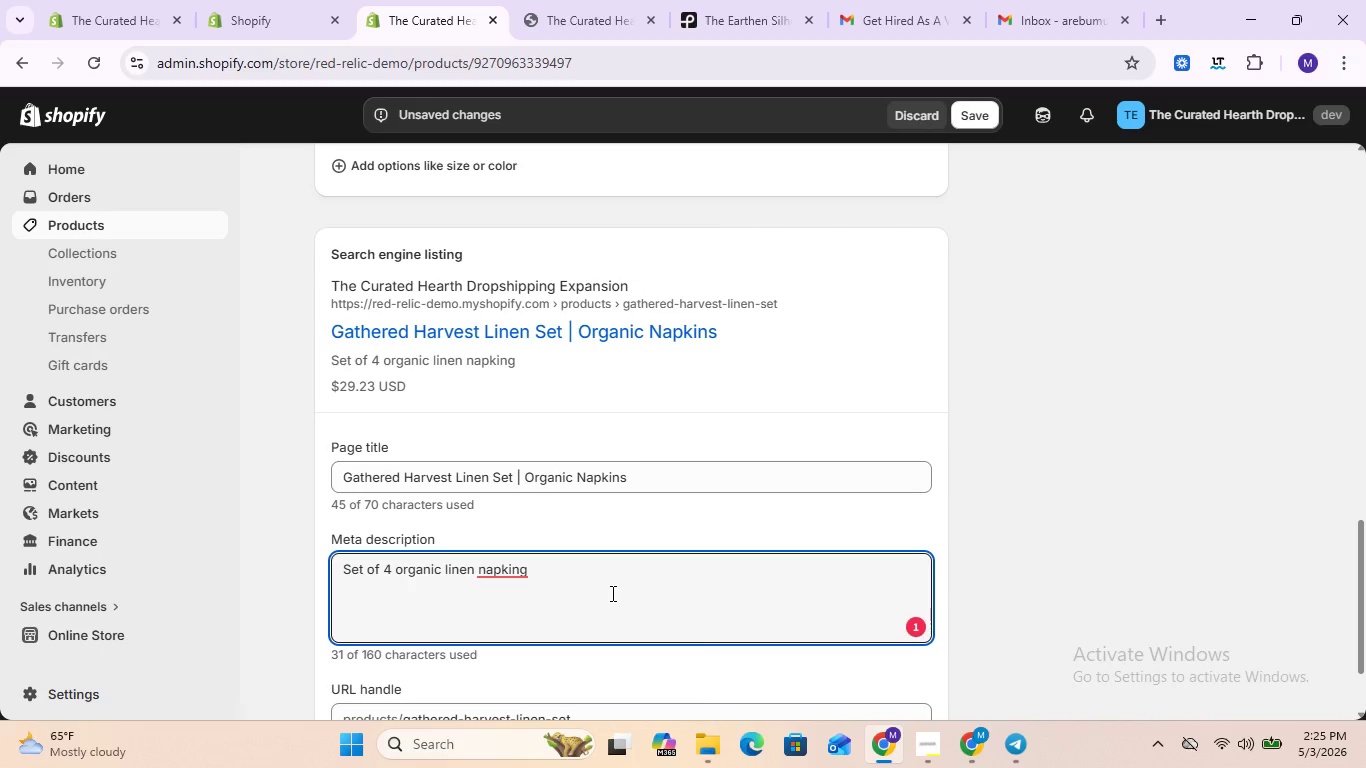 
wait(10.02)
 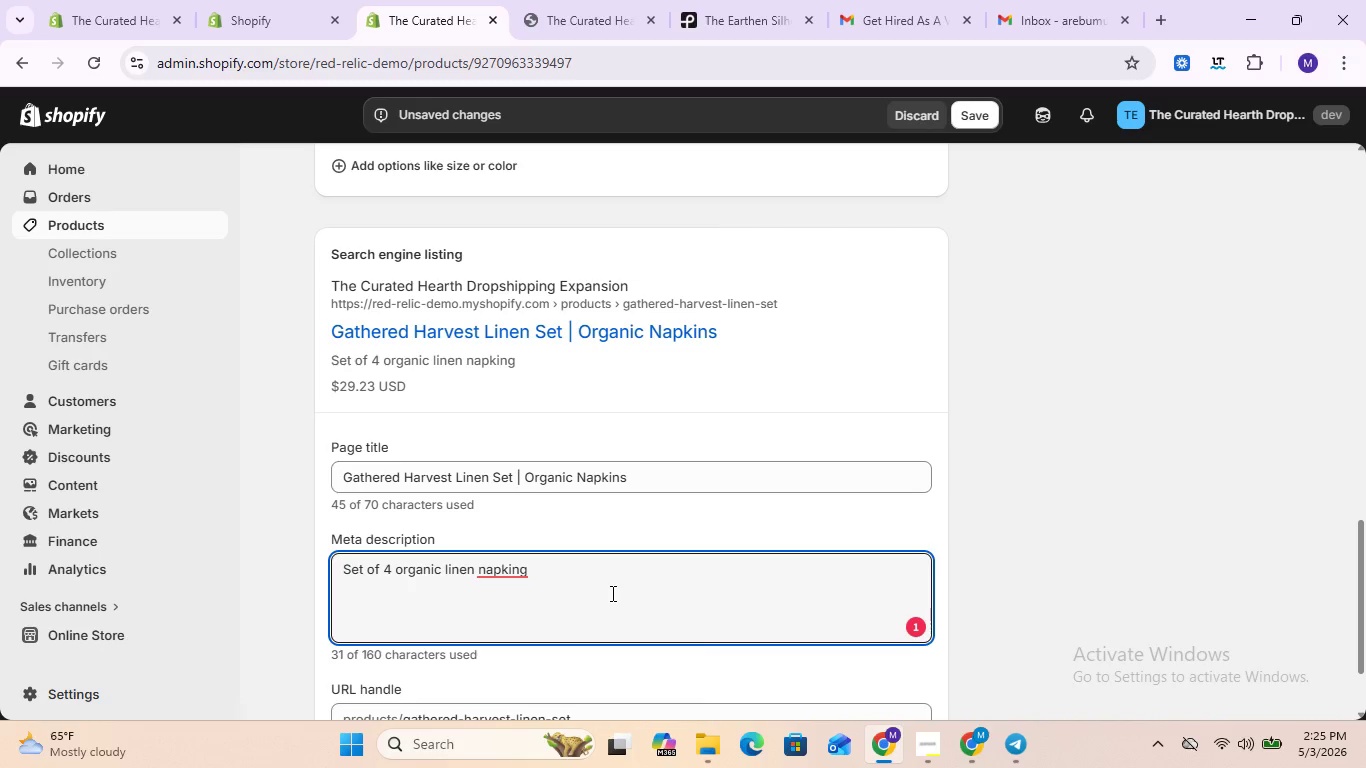 
key(Backspace)
 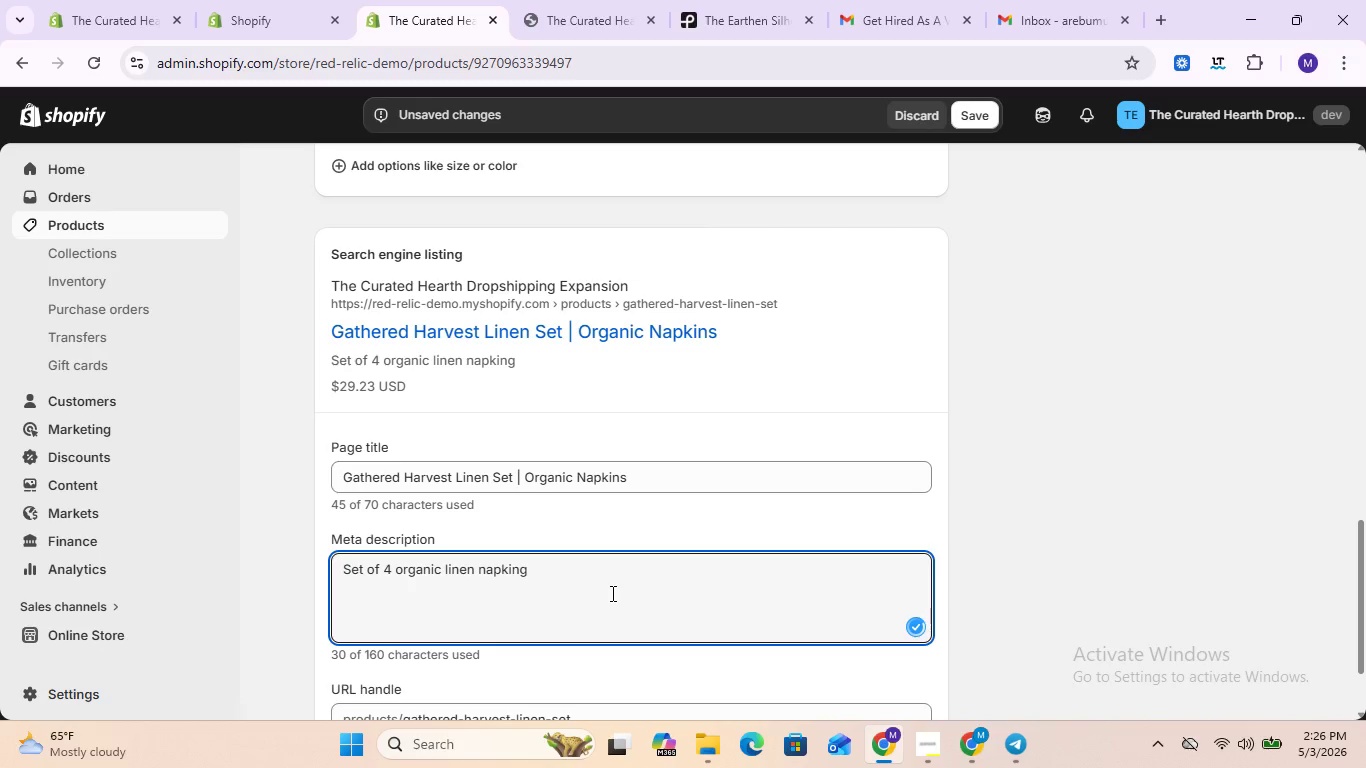 
key(Backspace)
 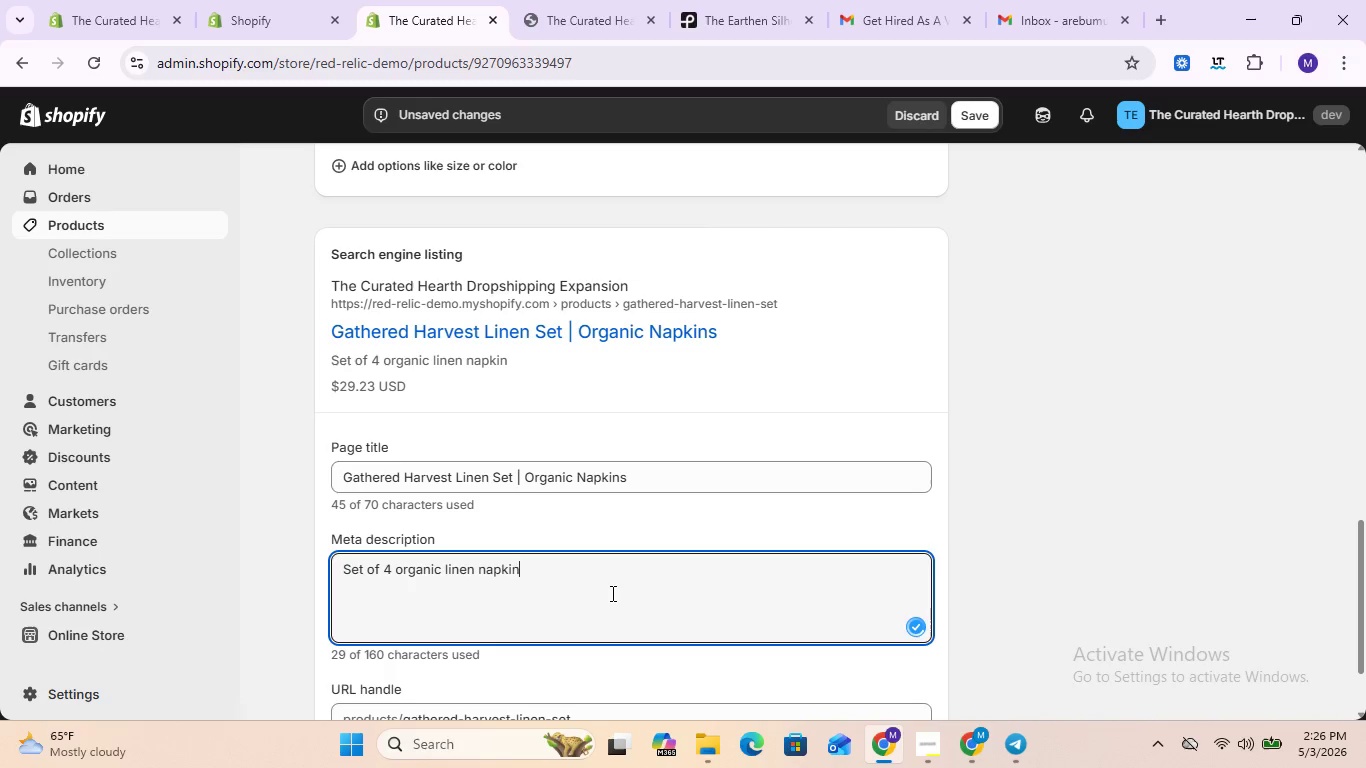 
key(Space)
 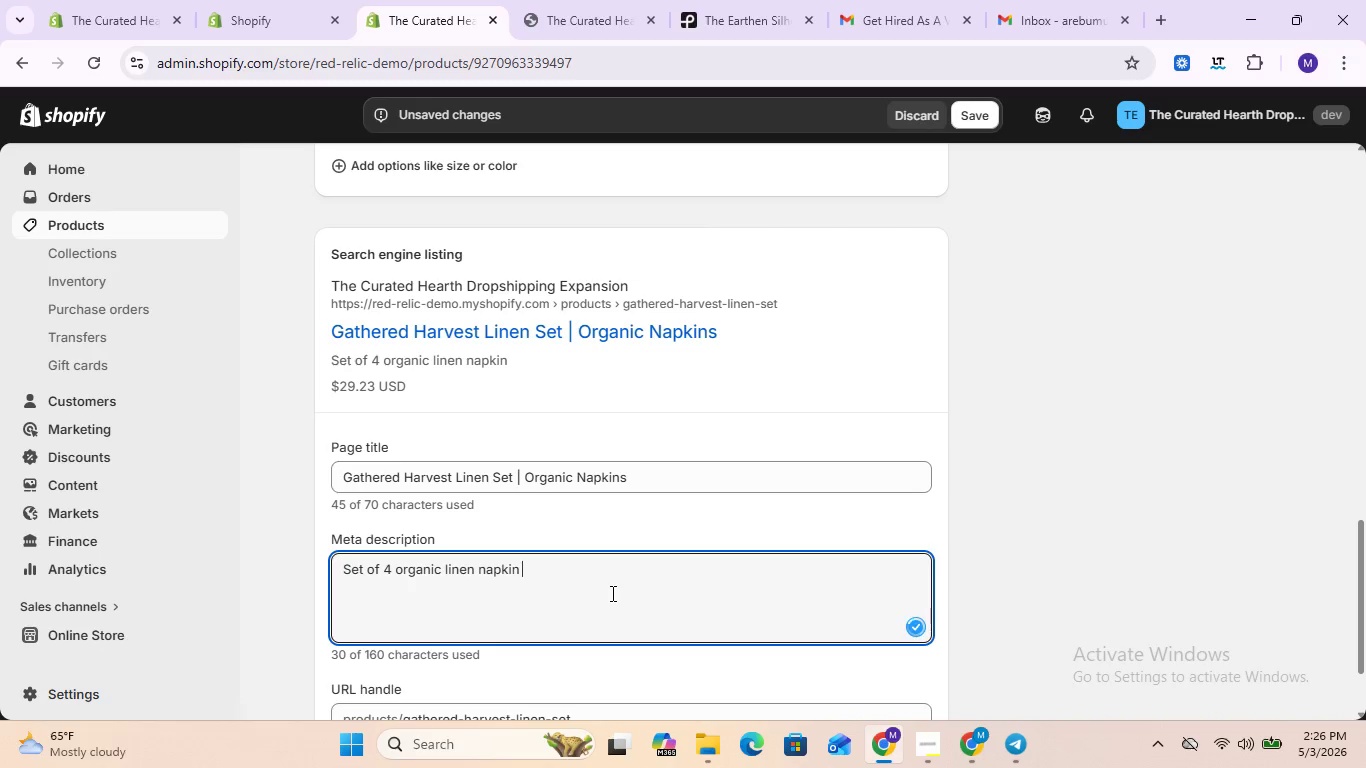 
key(Backspace)
 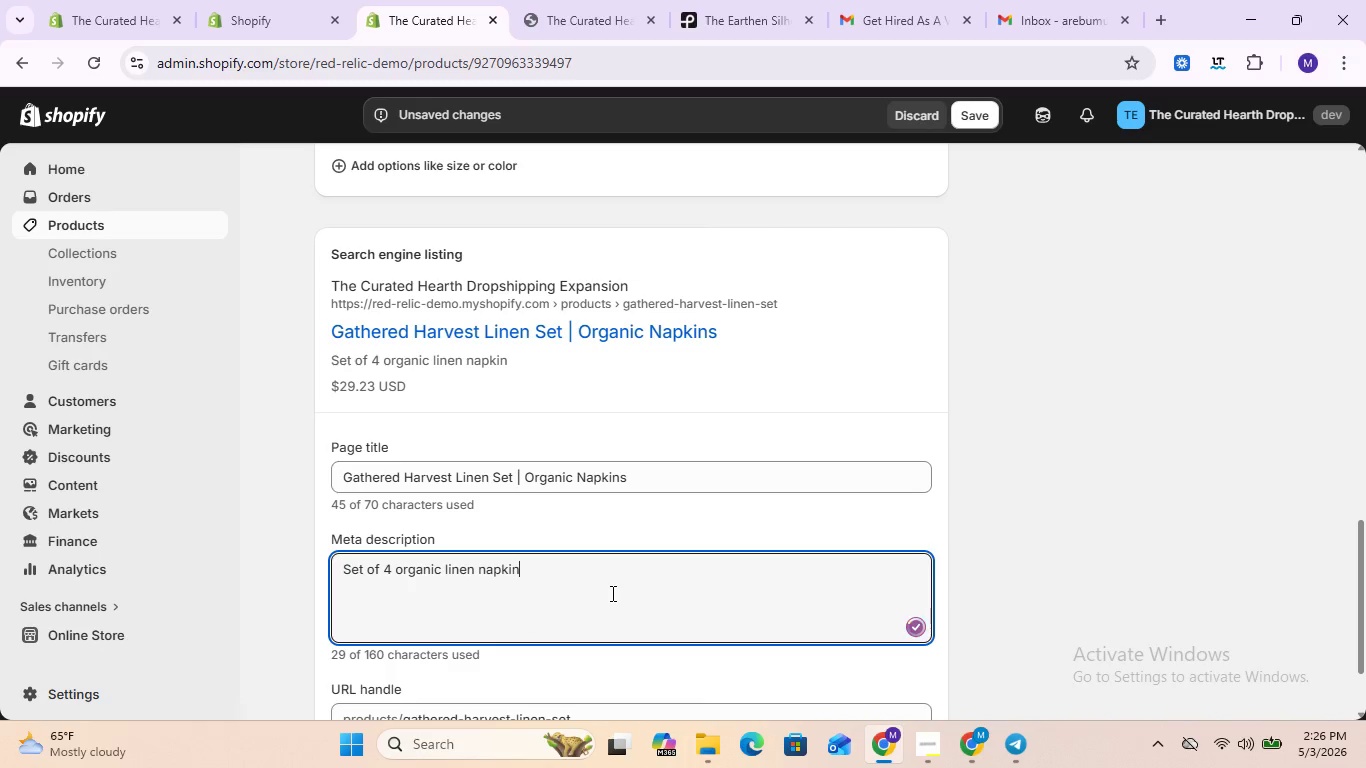 
key(S)
 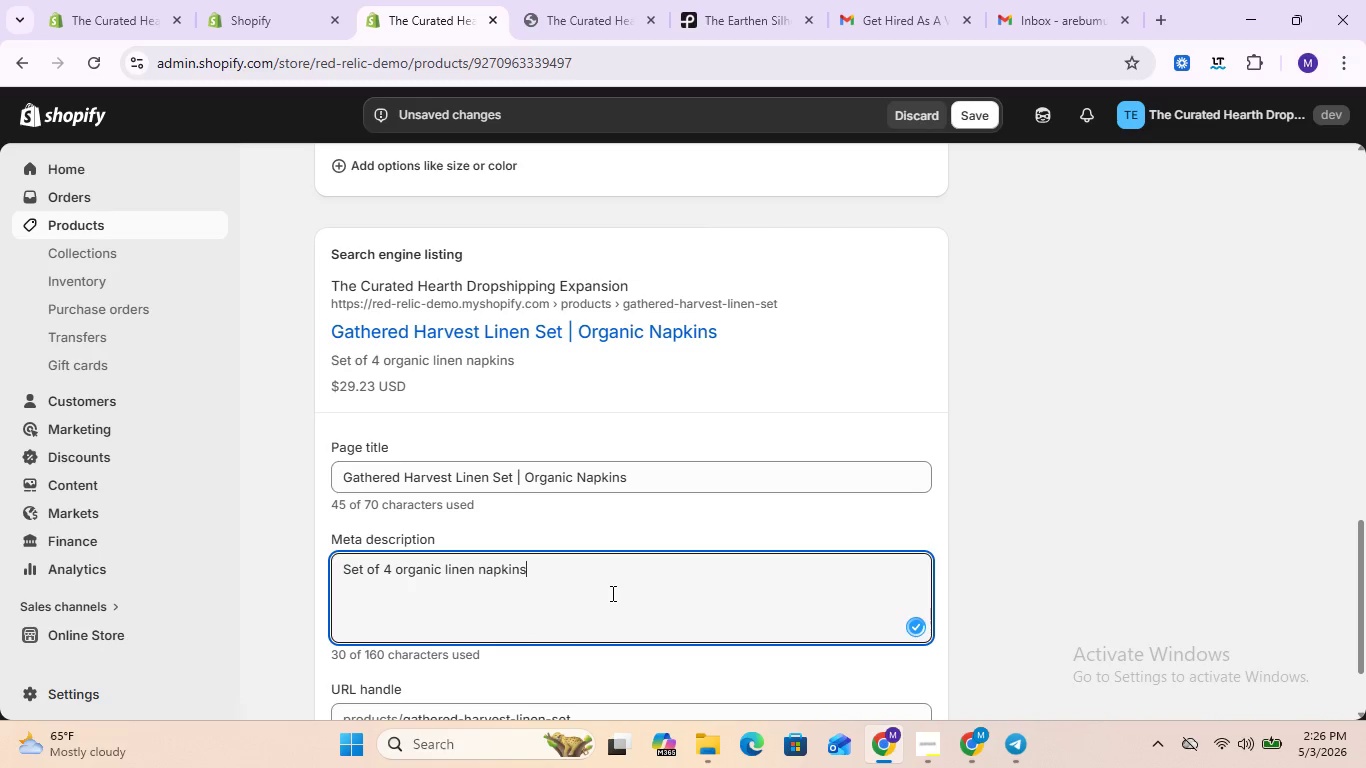 
key(Space)
 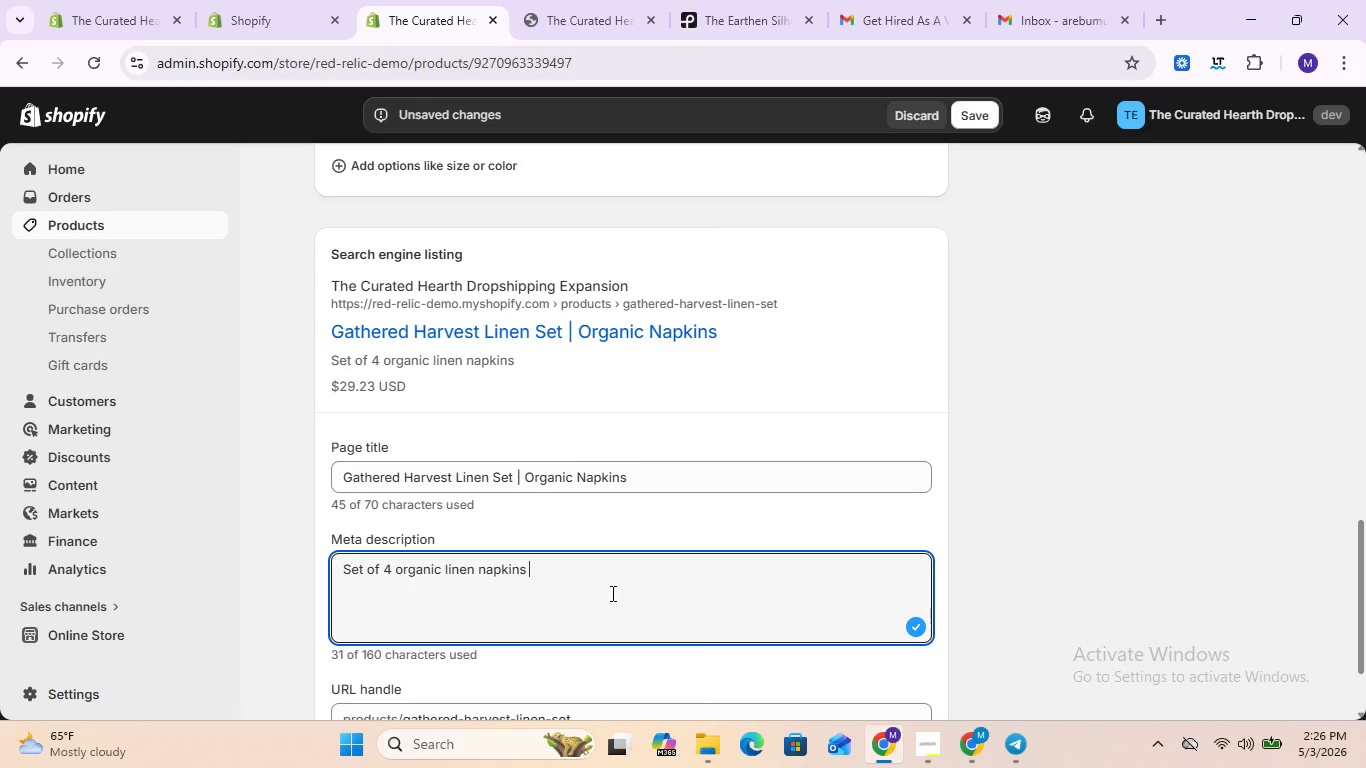 
key(Backspace)
type(. Stone-washed for softness Sofisticated )
 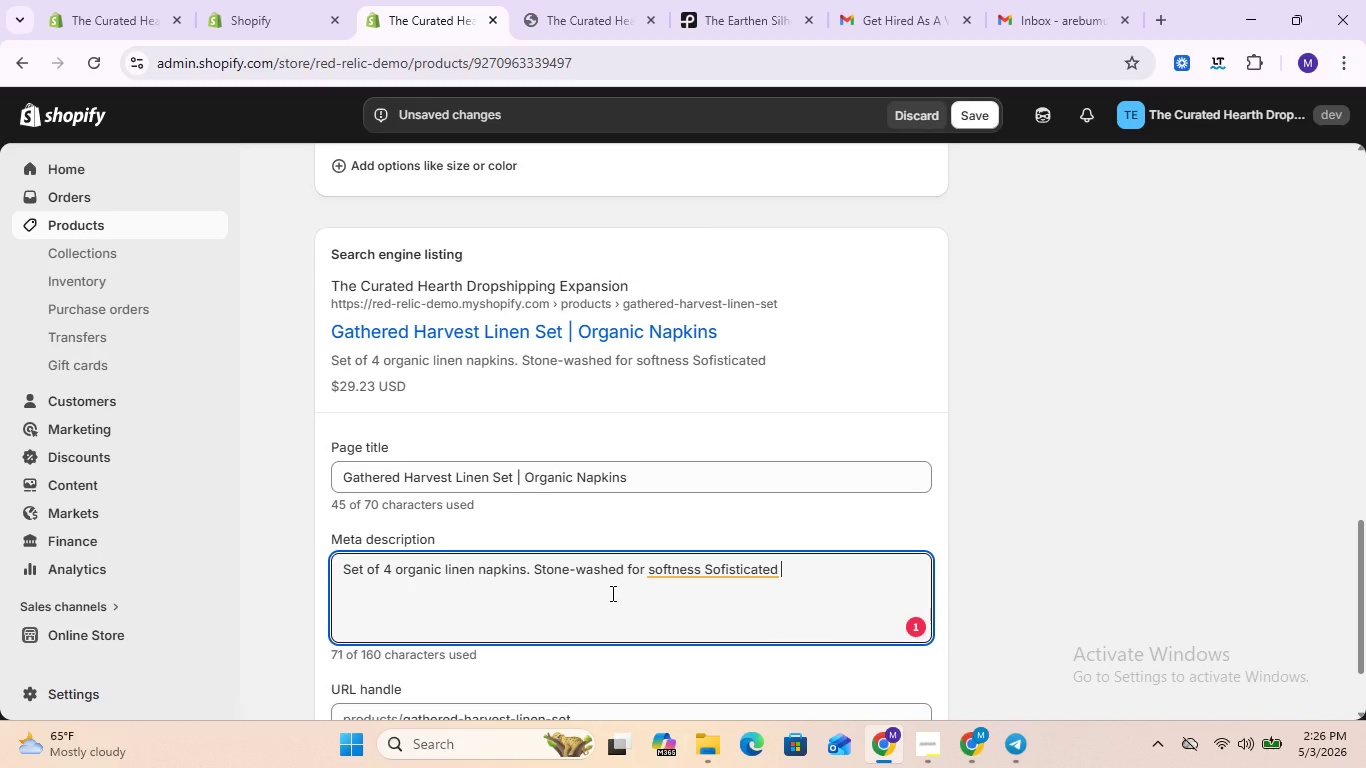 
wait(9.48)
 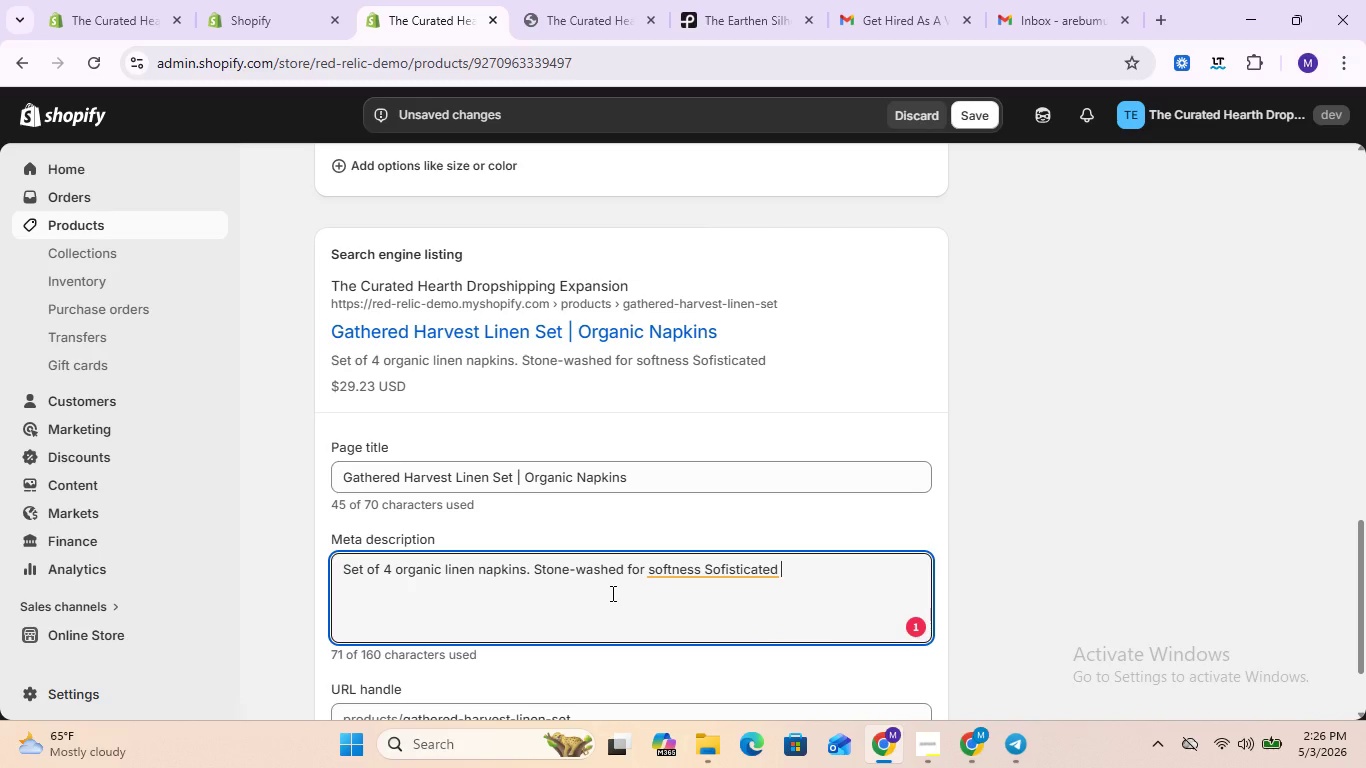 
type( minimalist )
 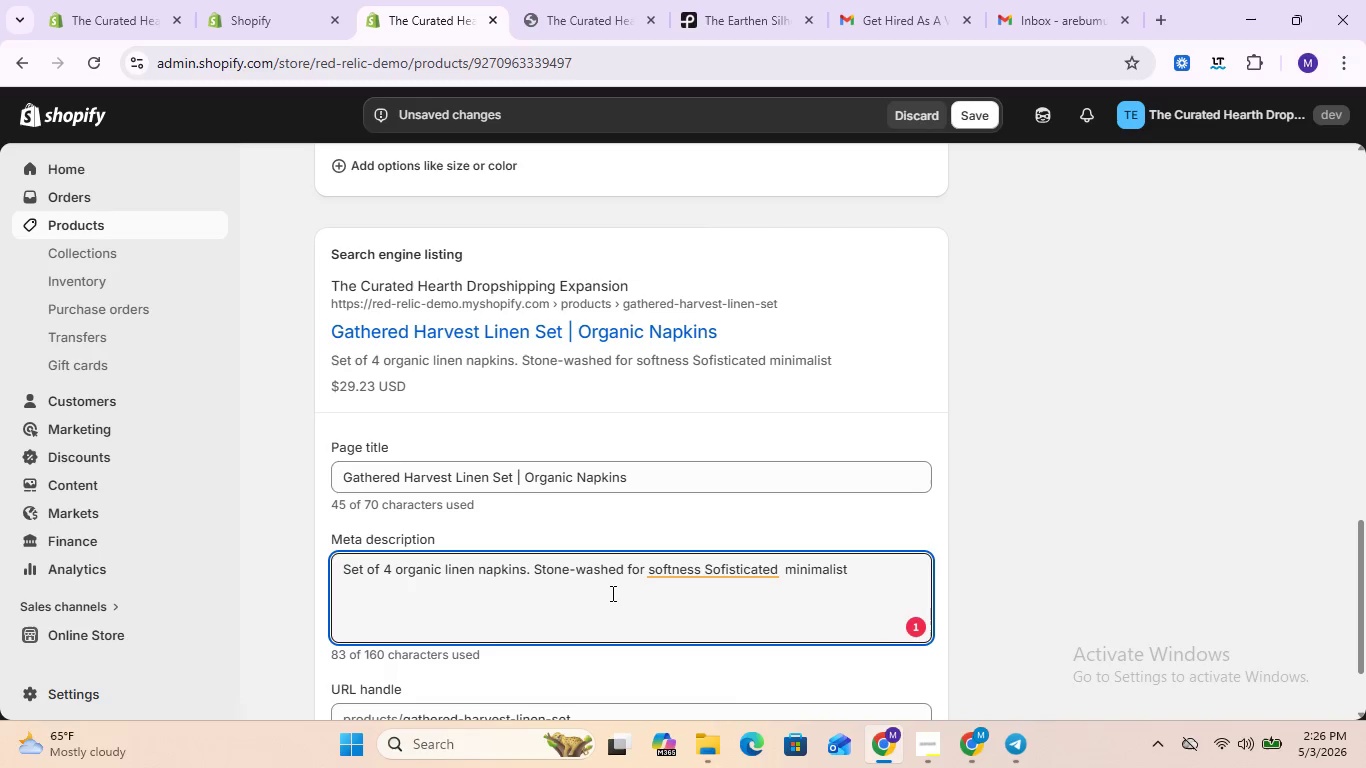 
wait(8.19)
 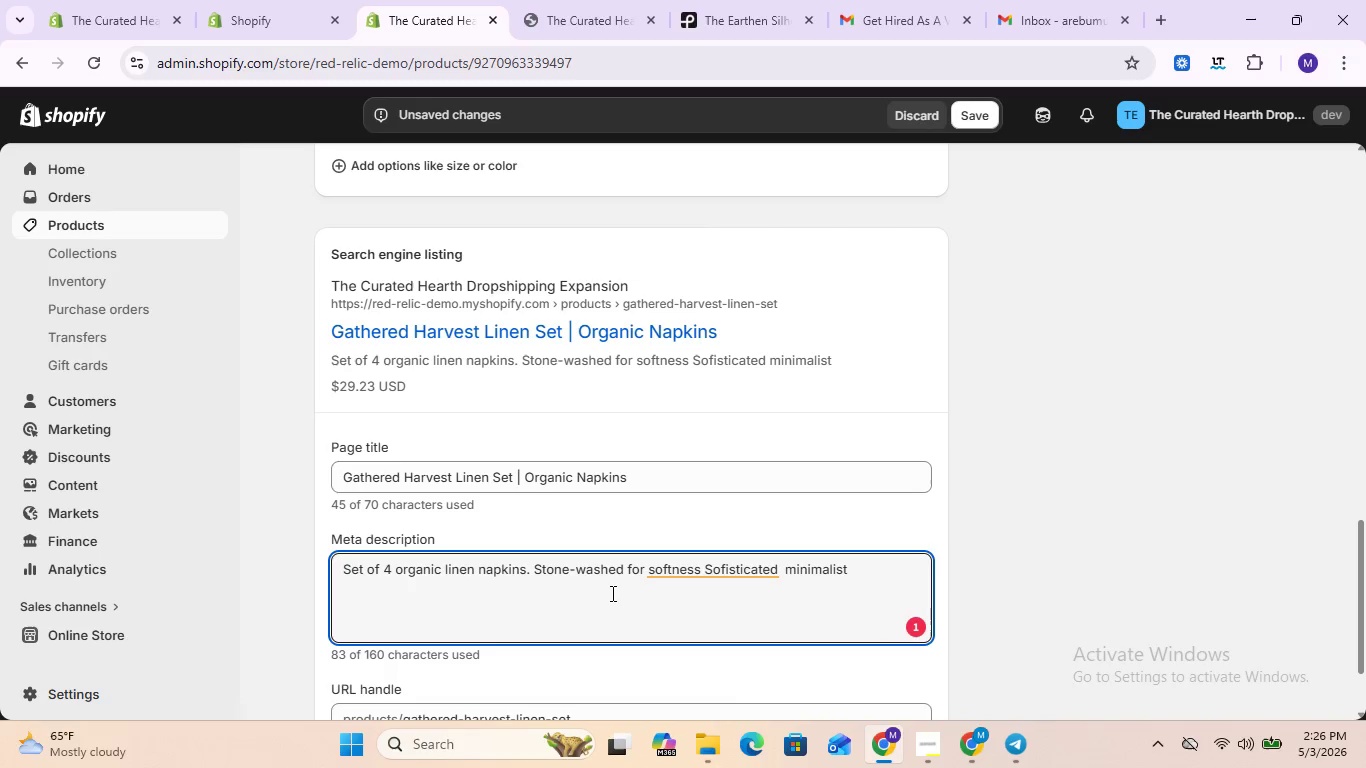 
key(Backspace)
 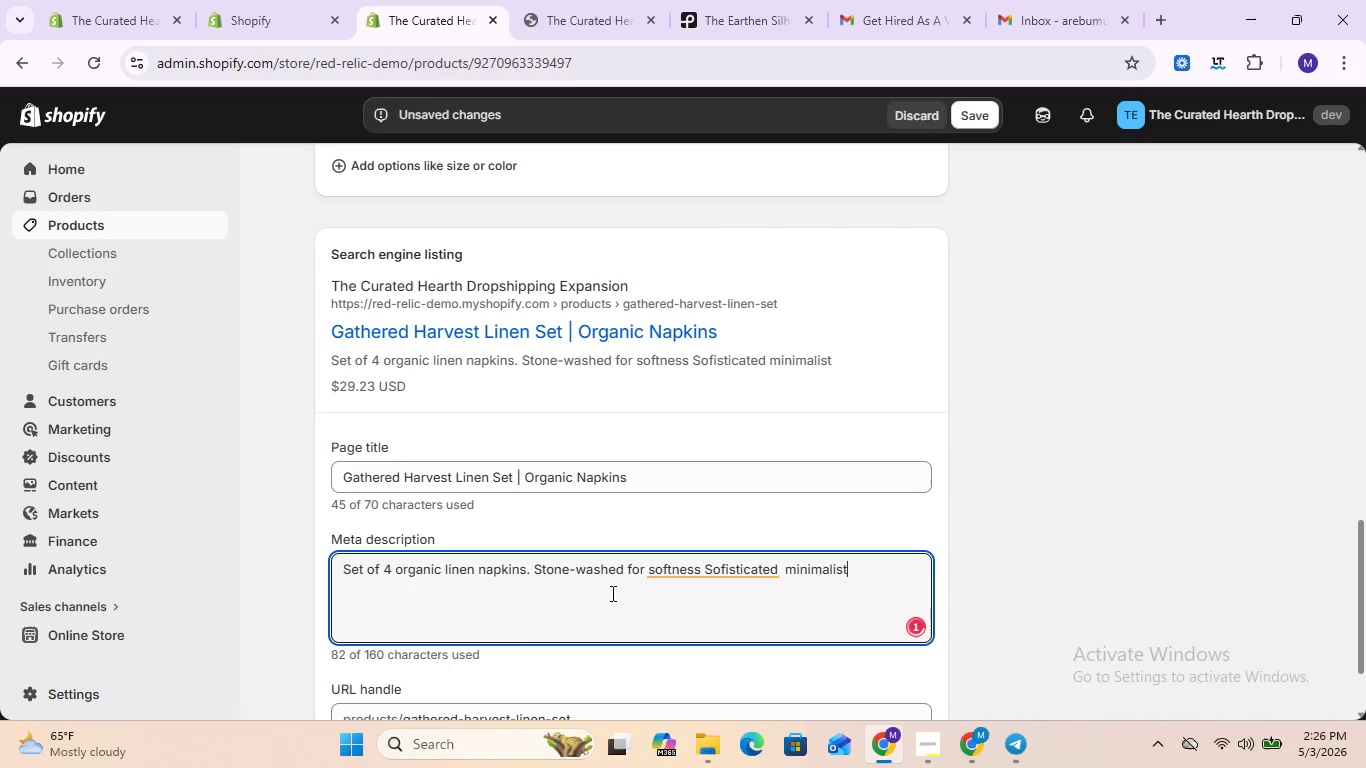 
key(Comma)
 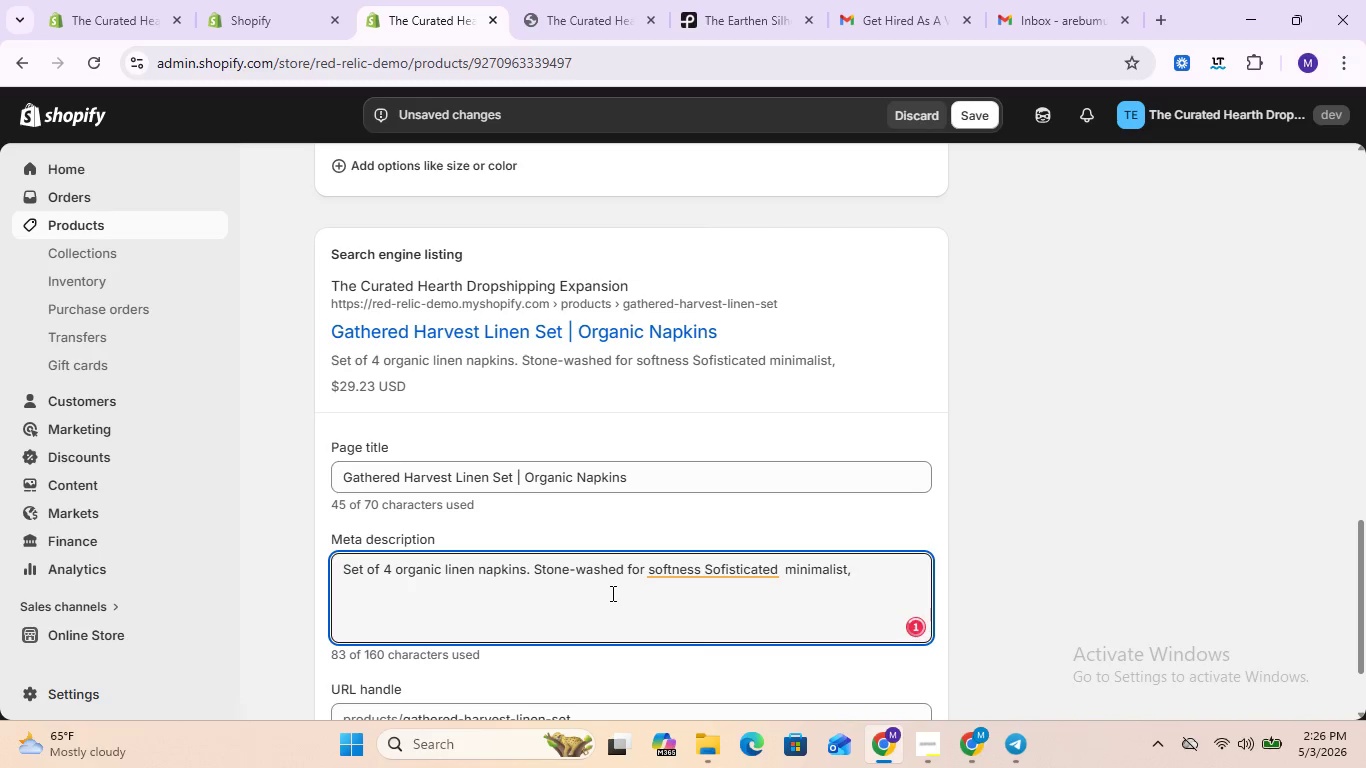 
key(Backspace)
 